 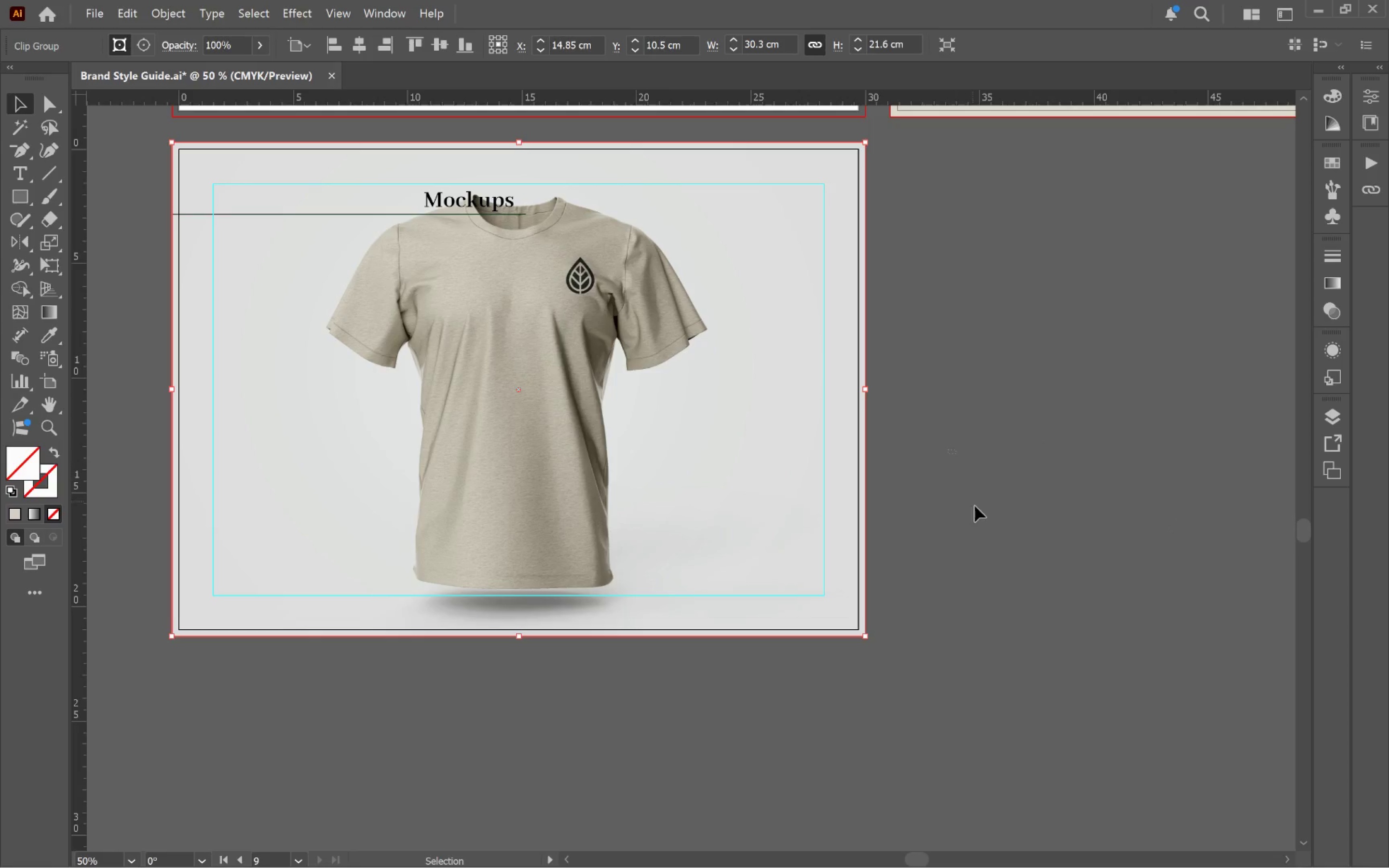 
hold_key(key=AltLeft, duration=0.56)
 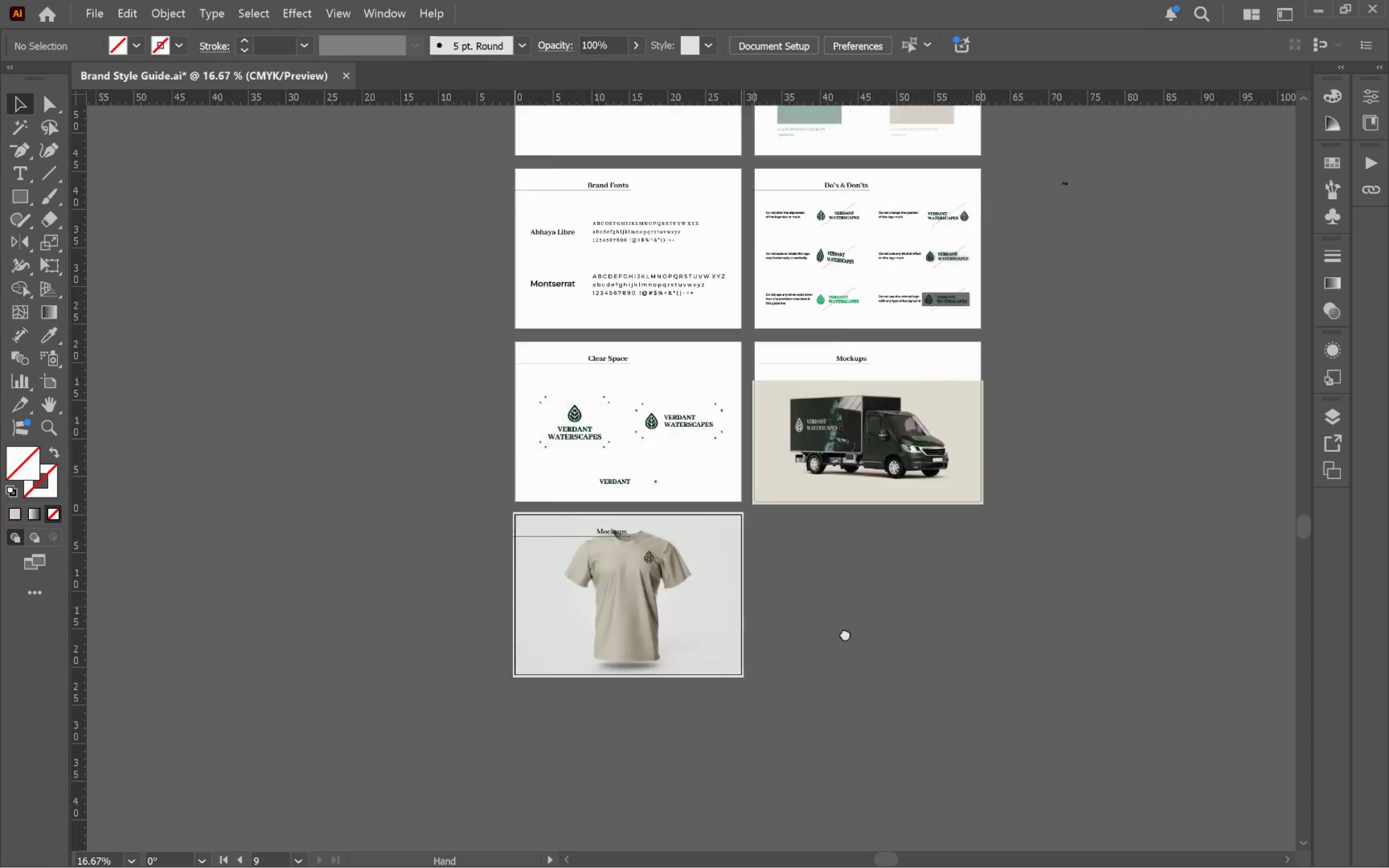 
hold_key(key=Space, duration=1.51)
 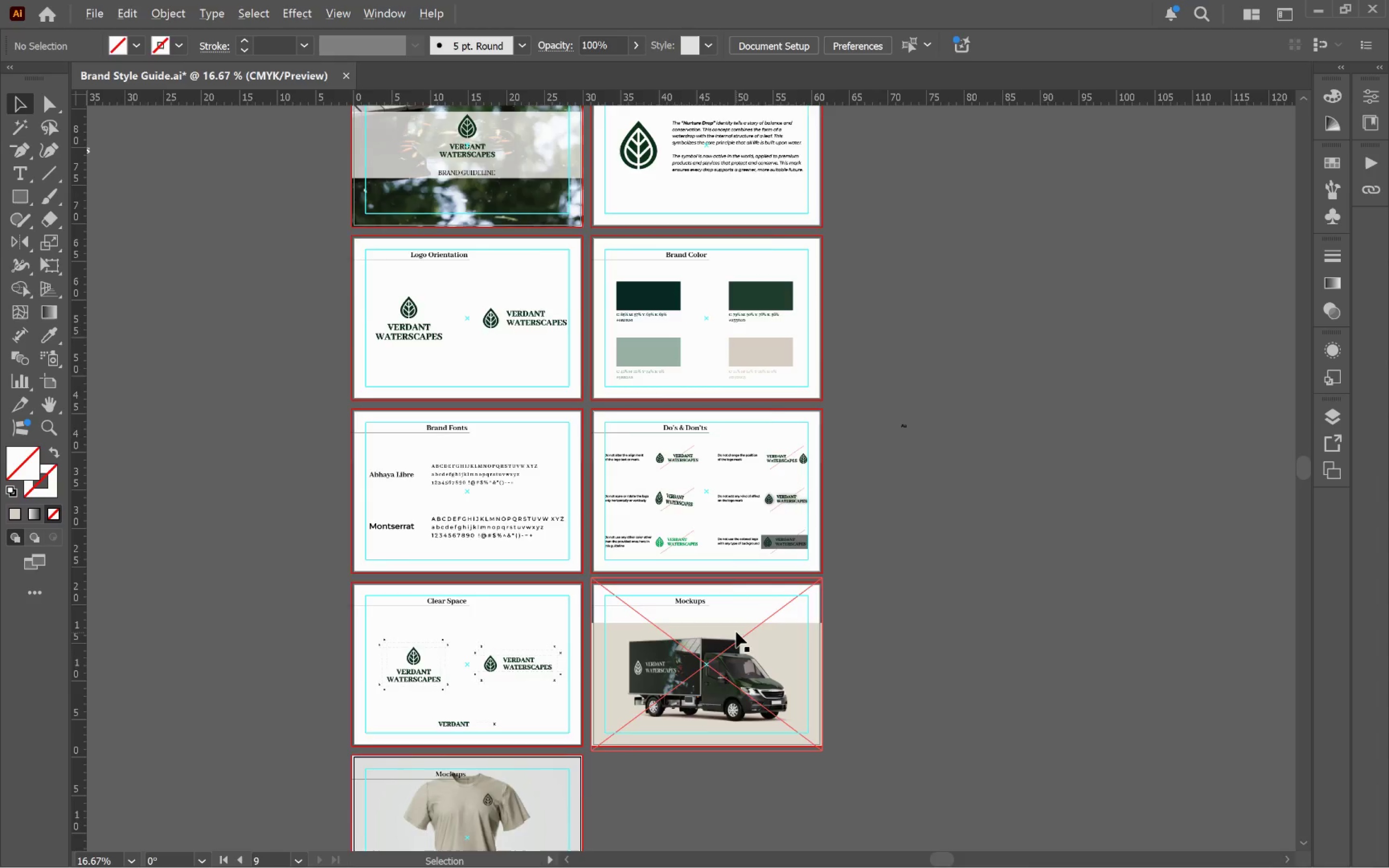 
left_click_drag(start_coordinate=[1096, 479], to_coordinate=[763, 685])
 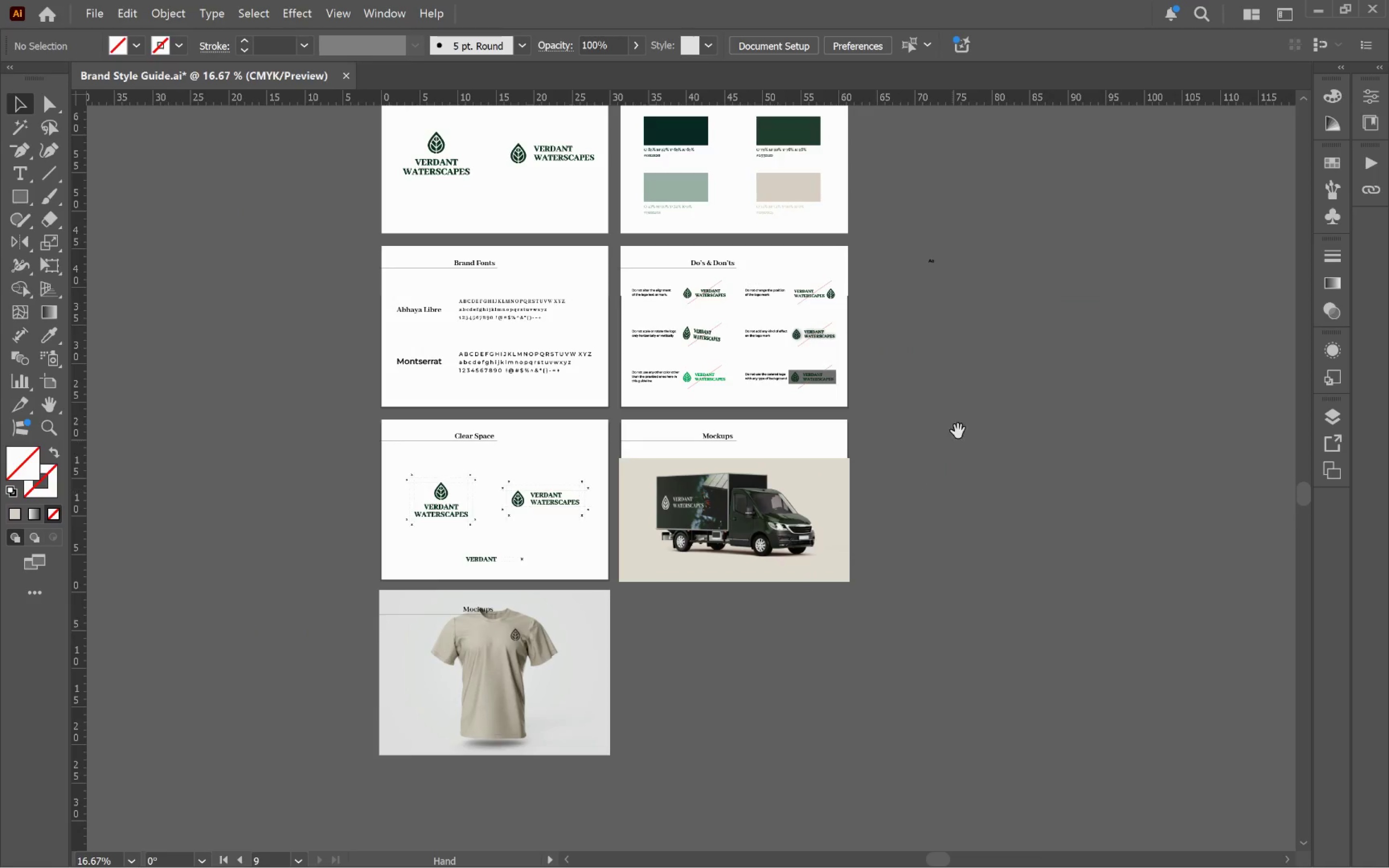 
scroll: coordinate [981, 506], scroll_direction: down, amount: 3.0
 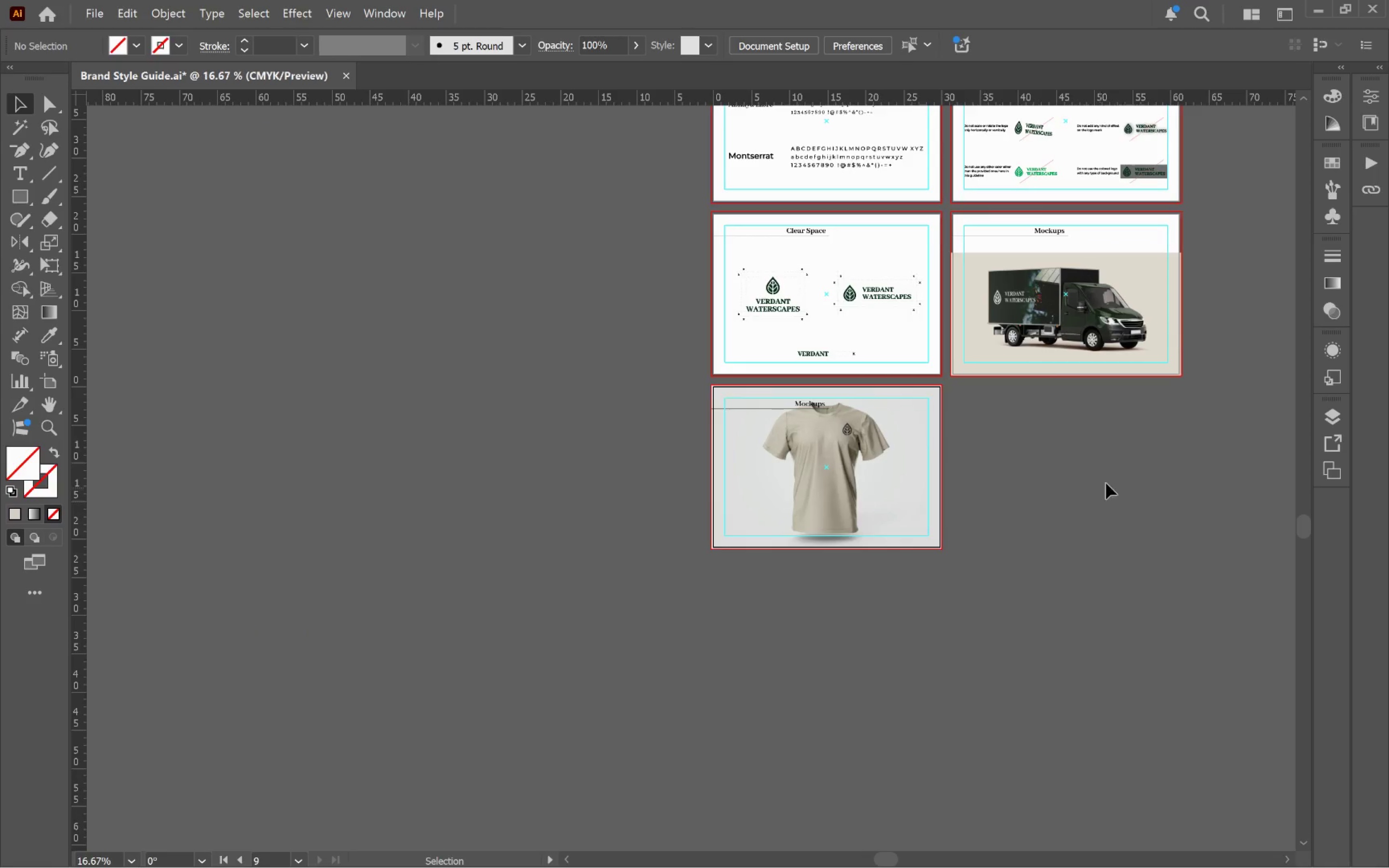 
left_click_drag(start_coordinate=[980, 385], to_coordinate=[953, 551])
 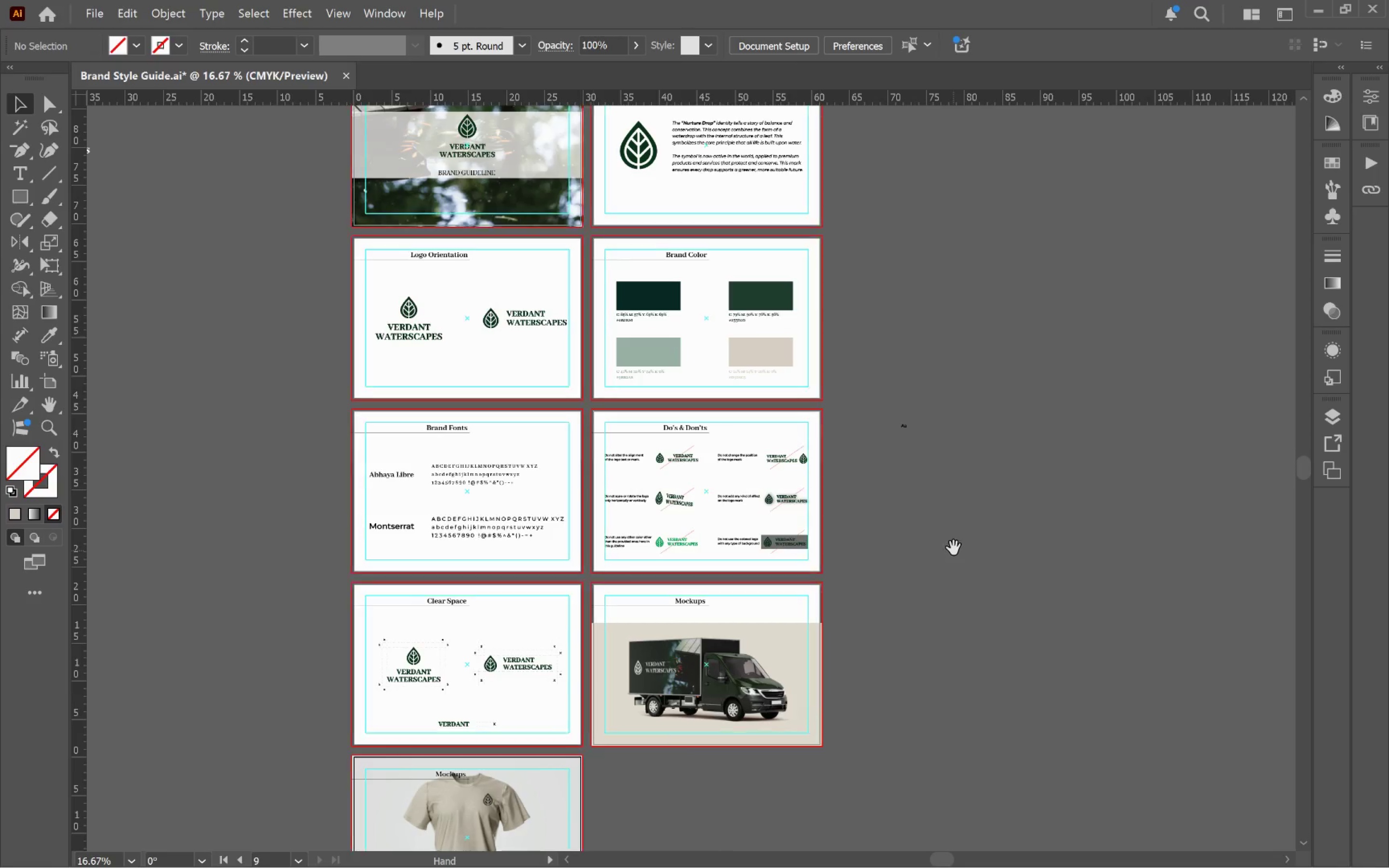 
key(Space)
 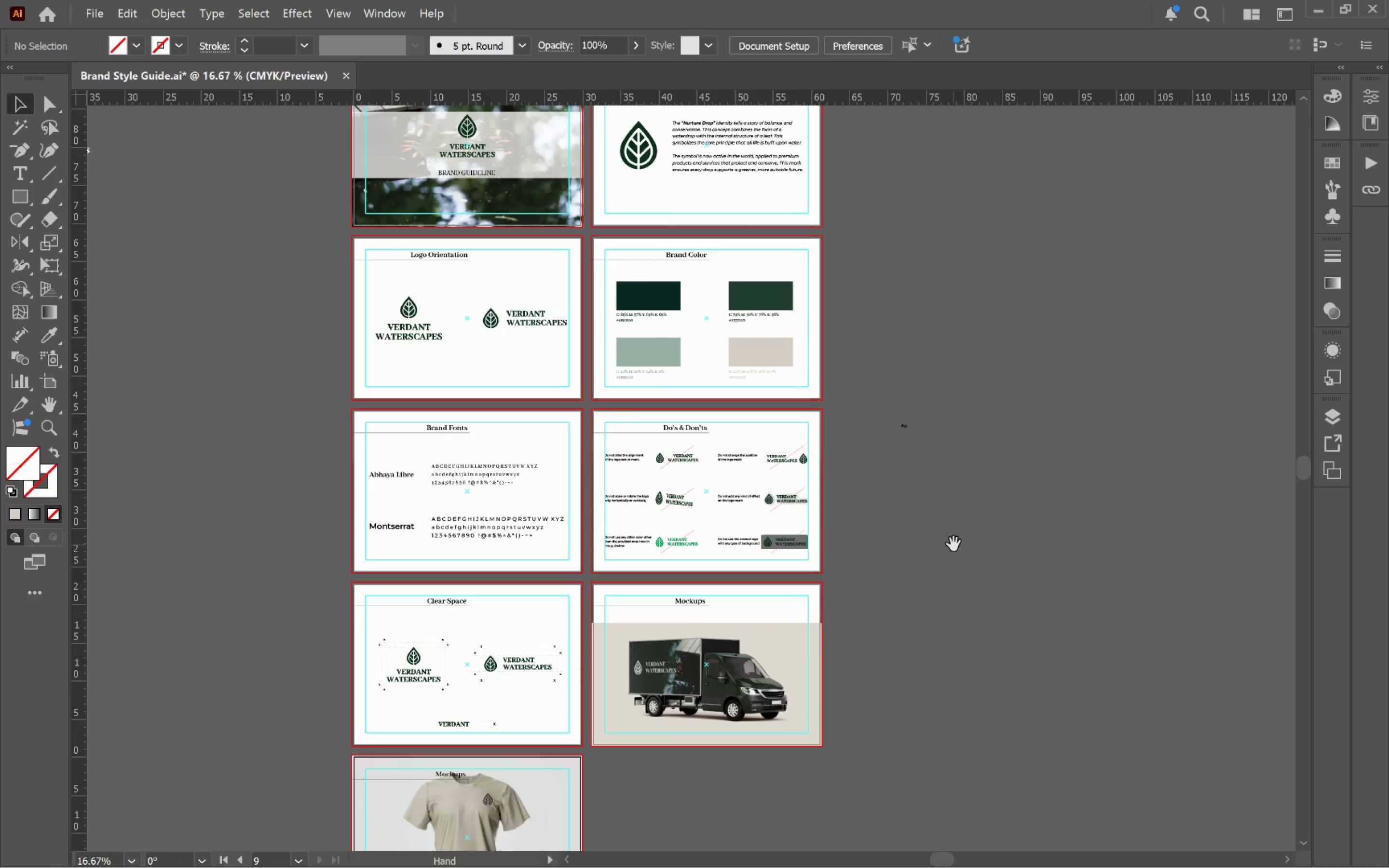 
key(Space)
 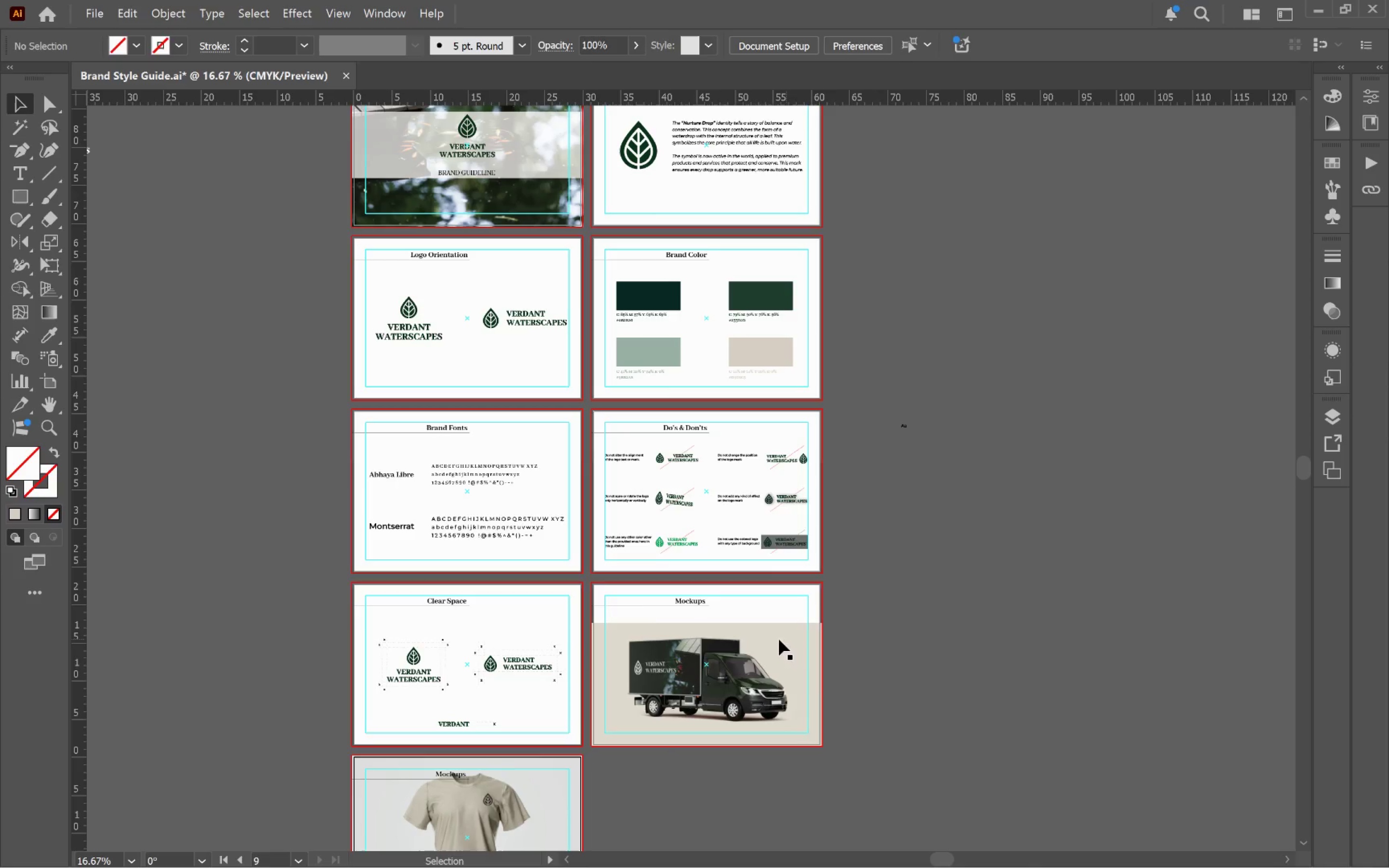 
hold_key(key=AltLeft, duration=0.66)
scroll: coordinate [735, 630], scroll_direction: up, amount: 3.0
 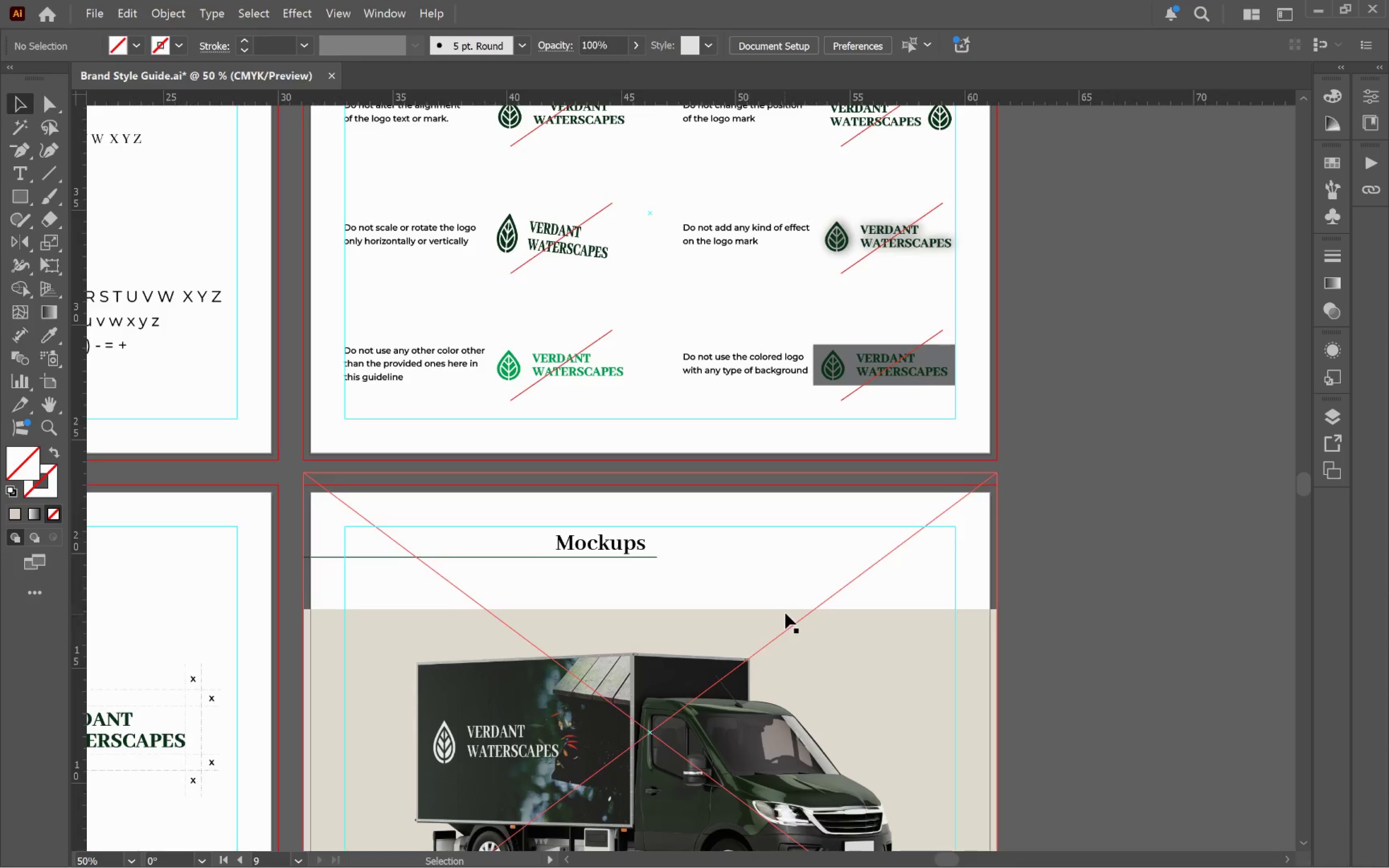 
left_click([790, 612])
 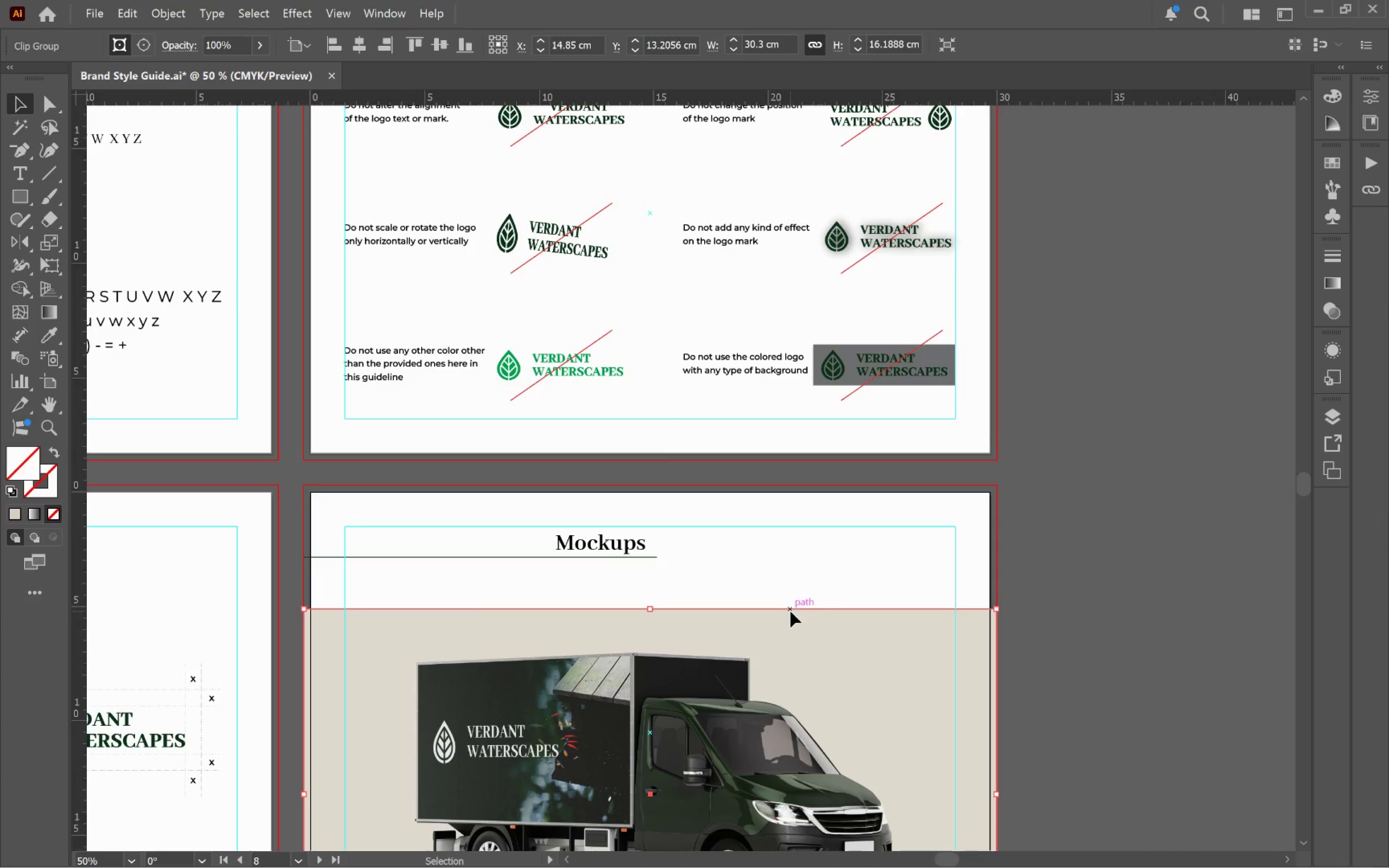 
double_click([790, 611])
 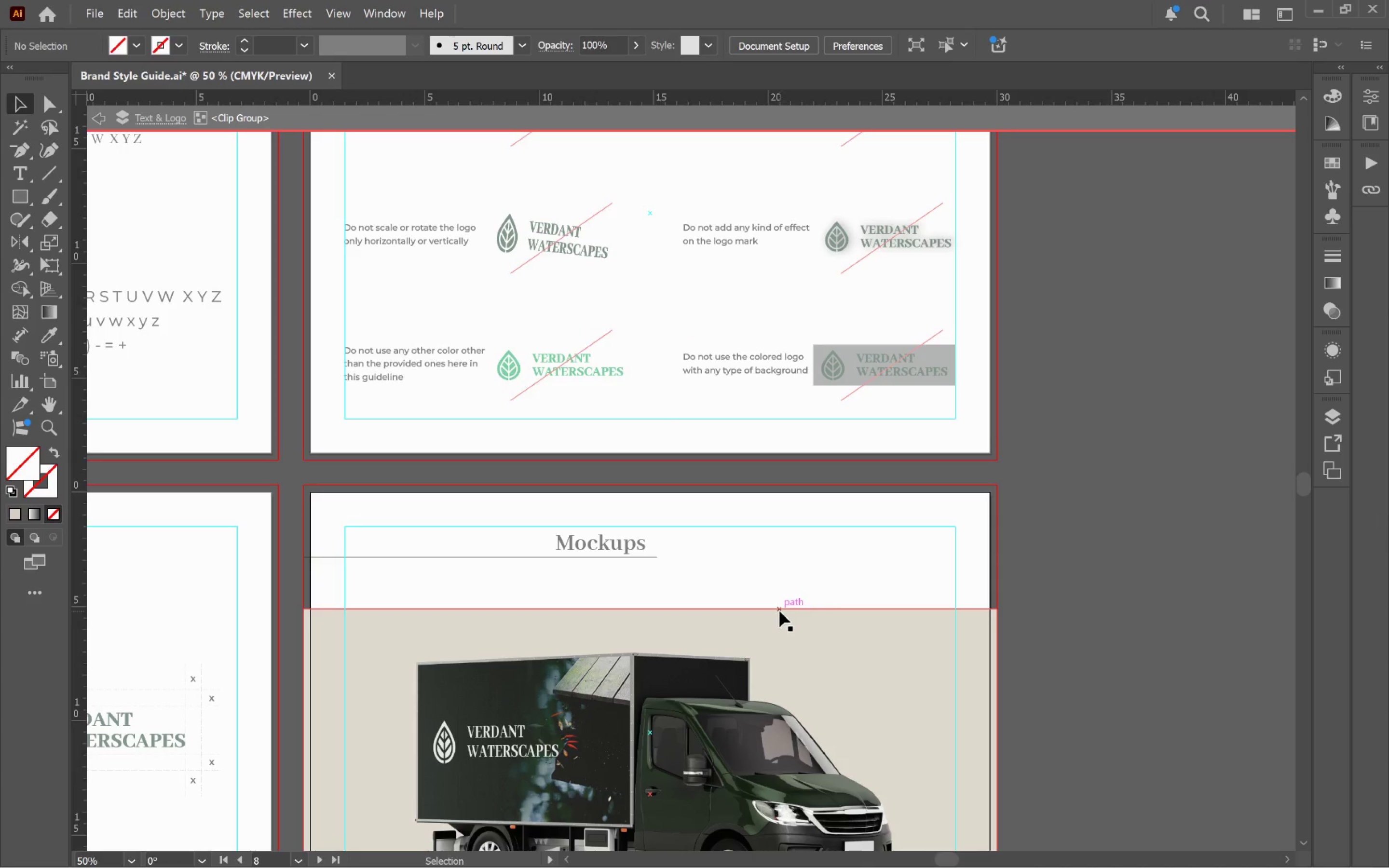 
left_click([779, 611])
 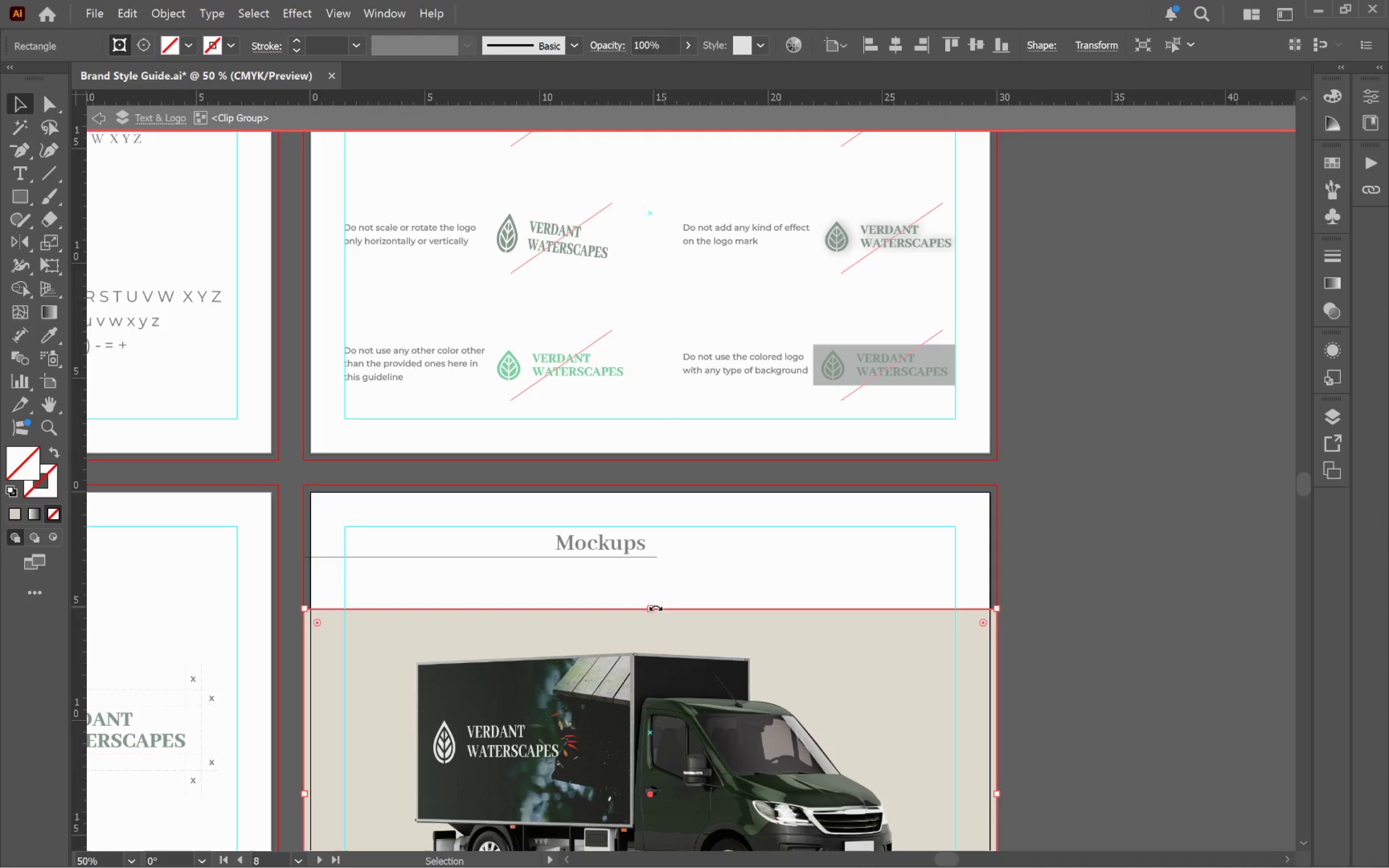 
left_click_drag(start_coordinate=[653, 606], to_coordinate=[694, 485])
 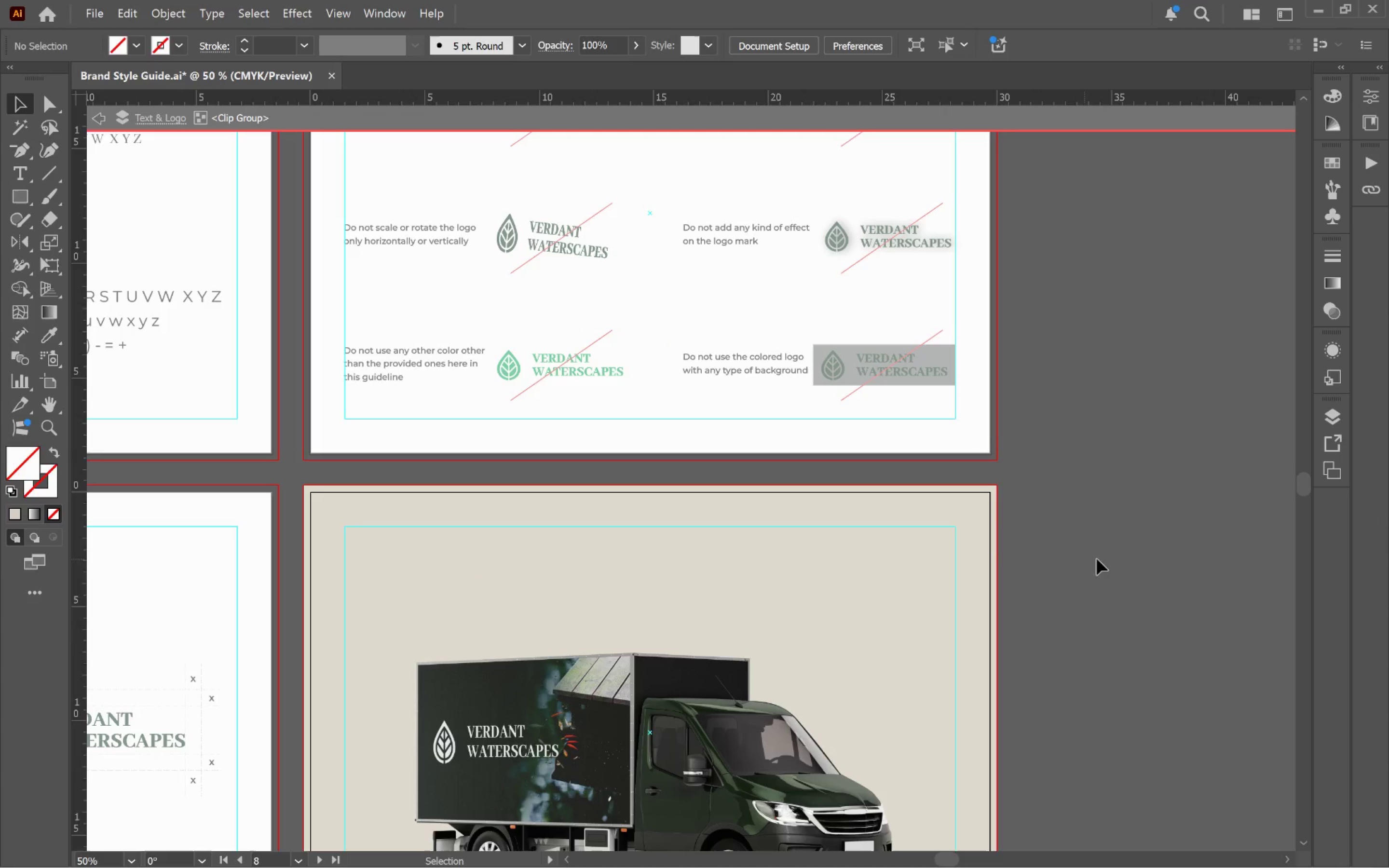 
double_click([1103, 553])
 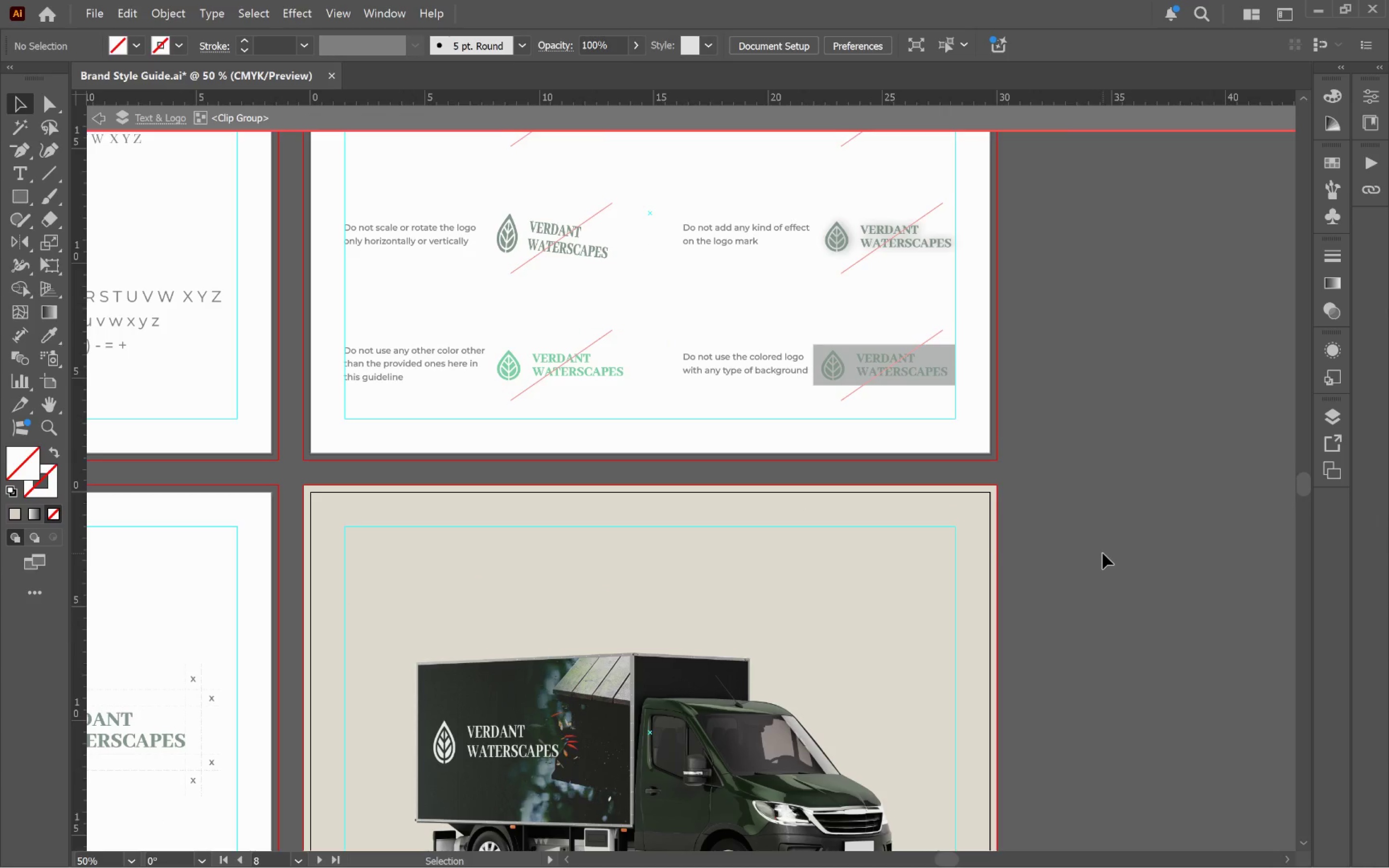 
triple_click([1103, 553])
 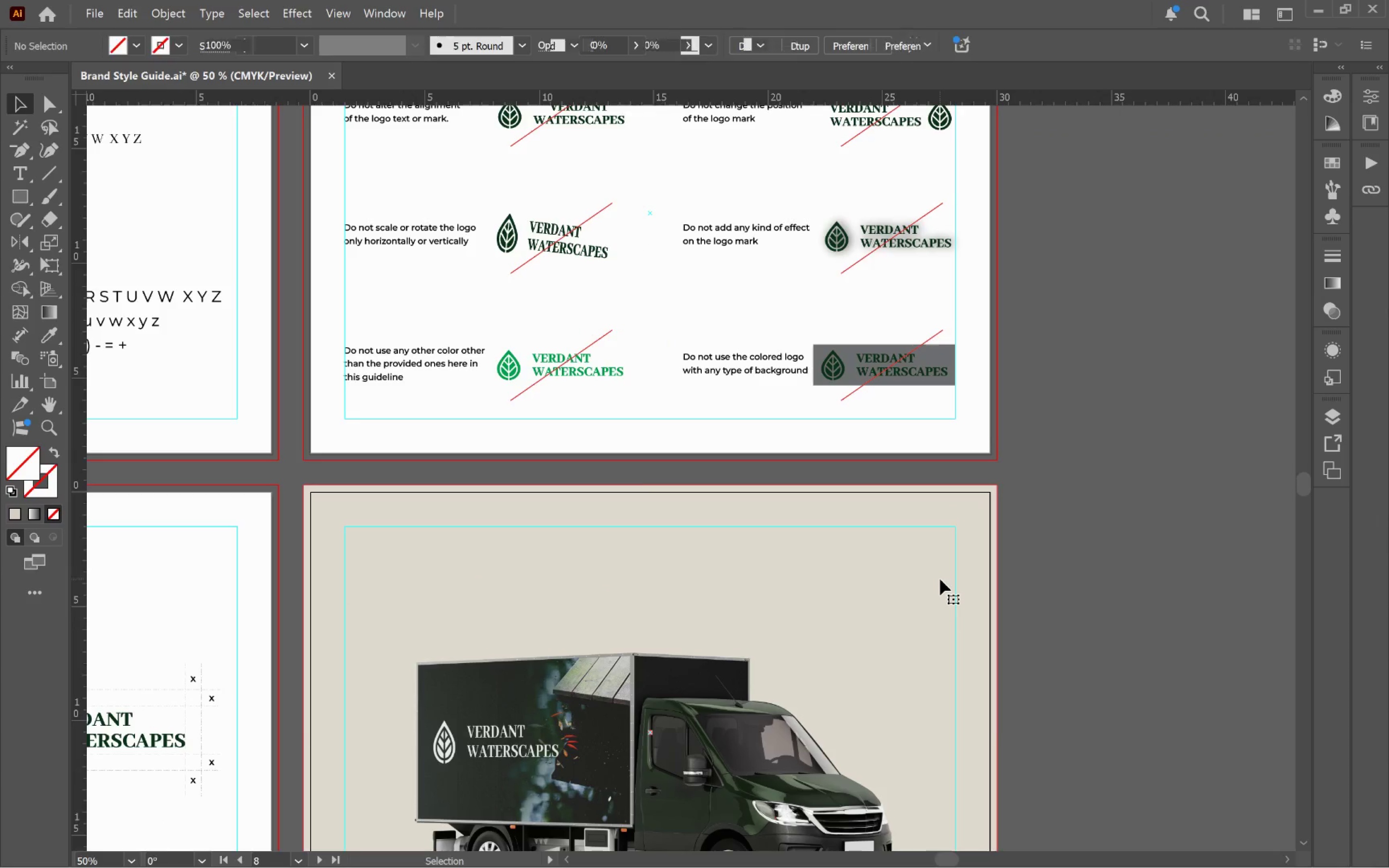 
key(Control+Shift+BracketLeft)
 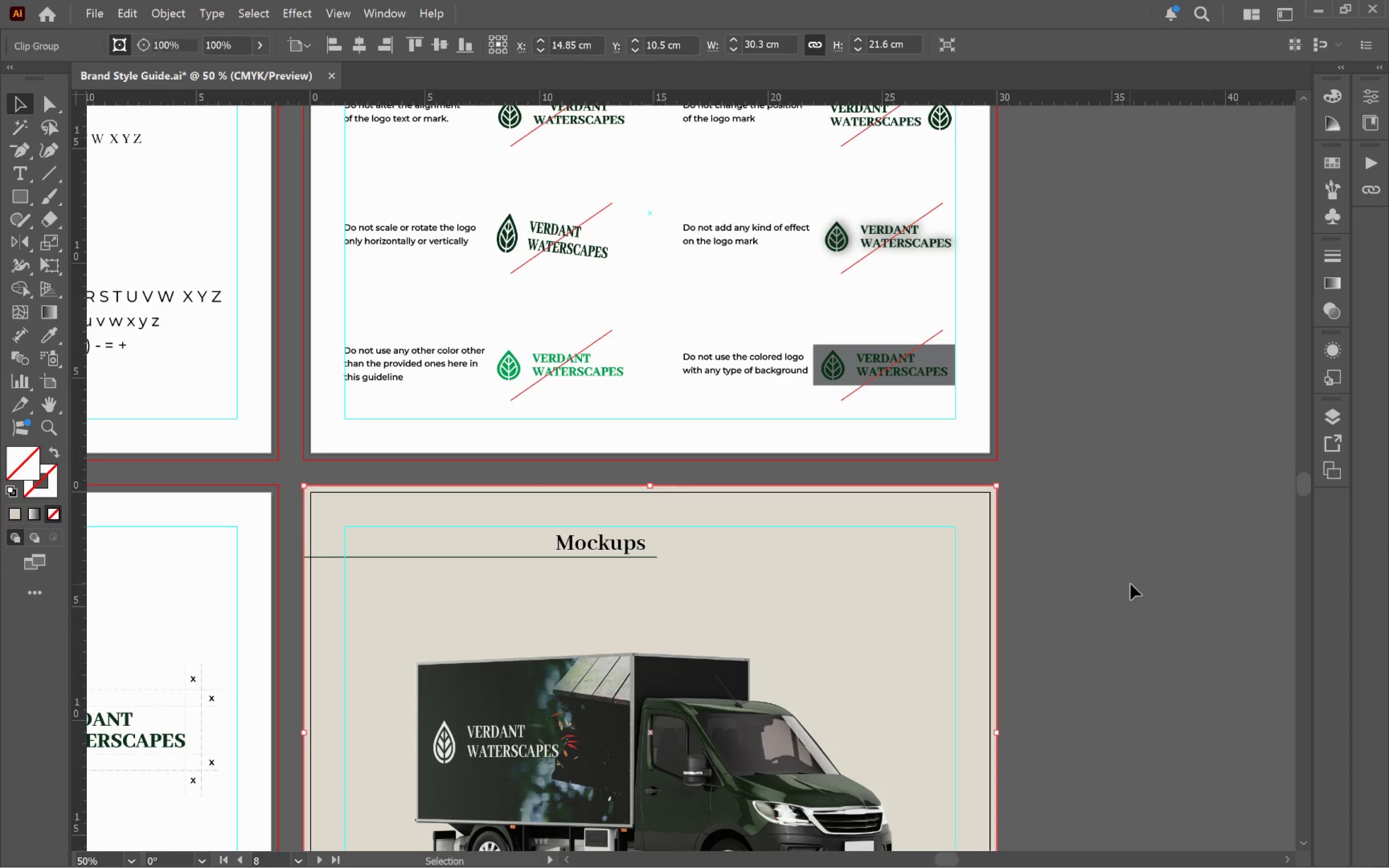 
hold_key(key=AltLeft, duration=0.63)
 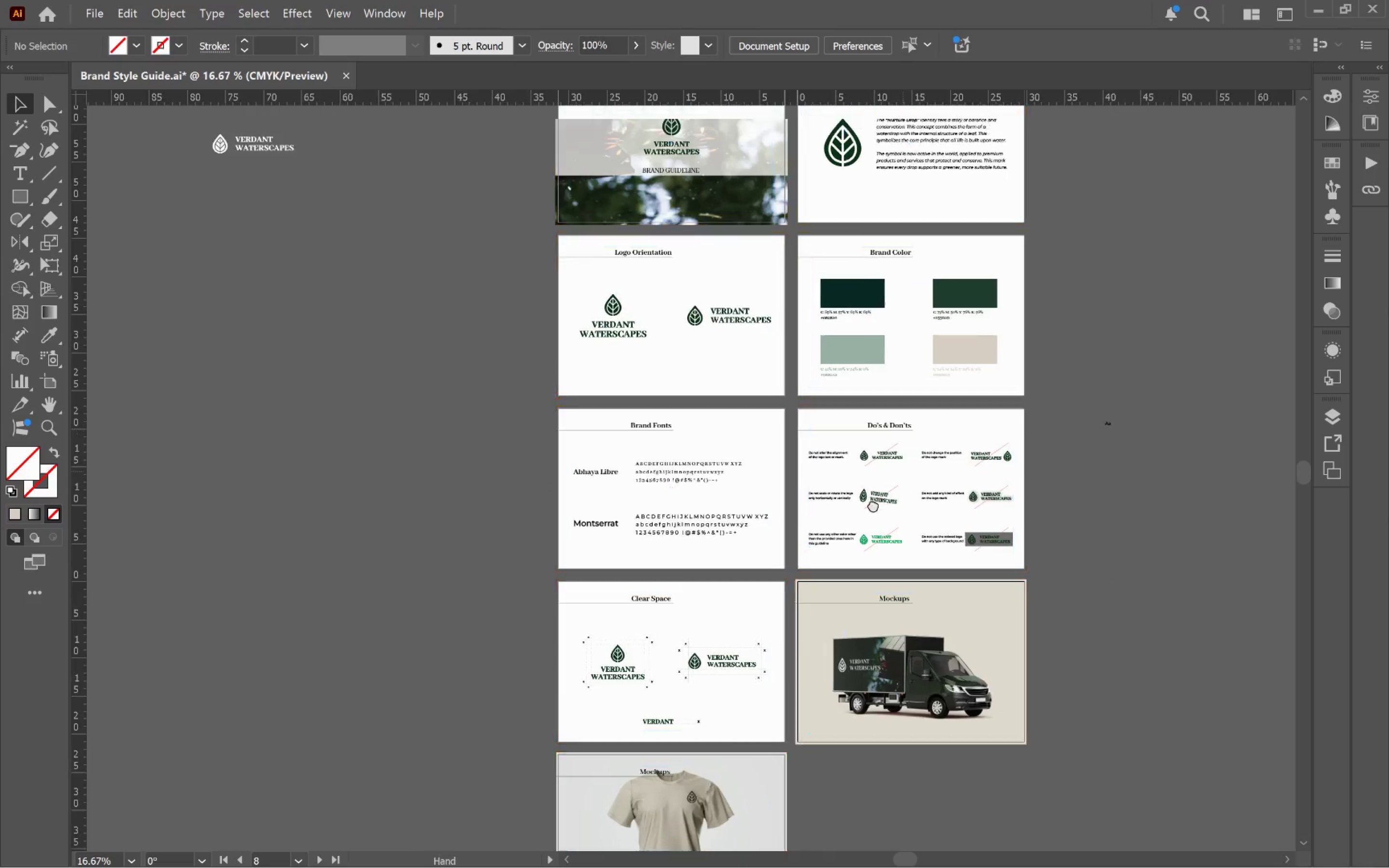 
hold_key(key=Space, duration=1.27)
 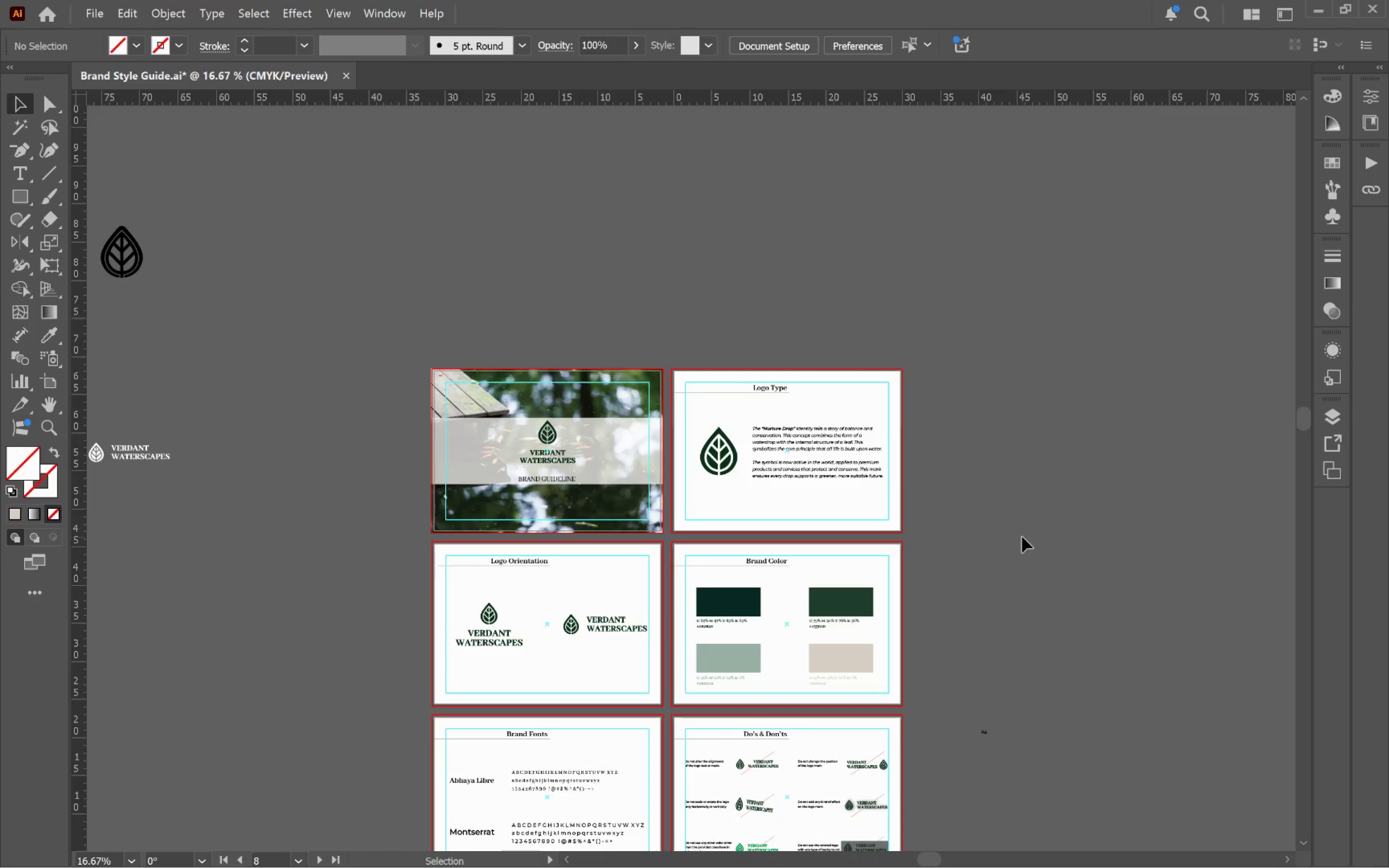 
scroll: coordinate [1095, 583], scroll_direction: down, amount: 3.0
 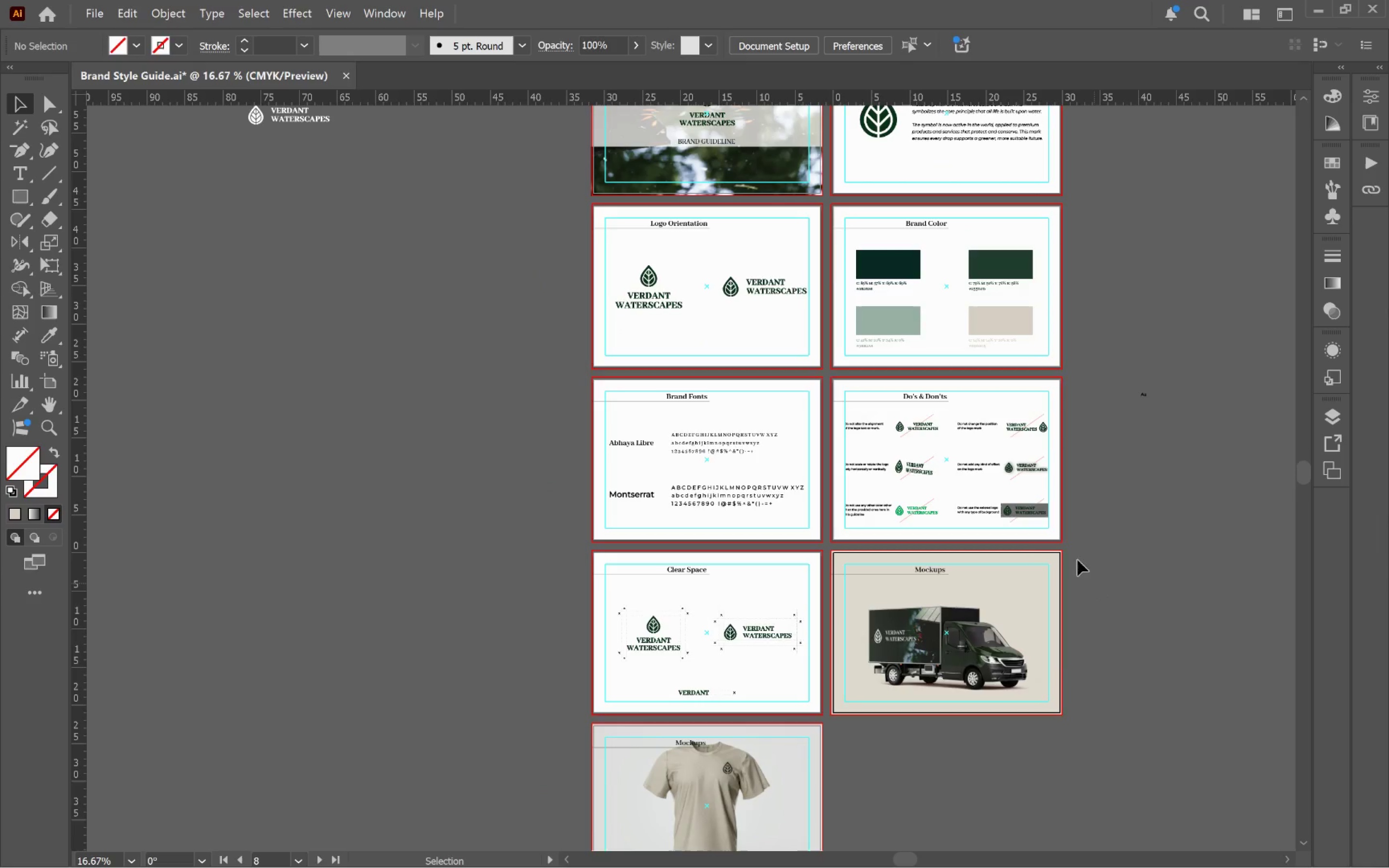 
left_click_drag(start_coordinate=[939, 442], to_coordinate=[756, 647])
 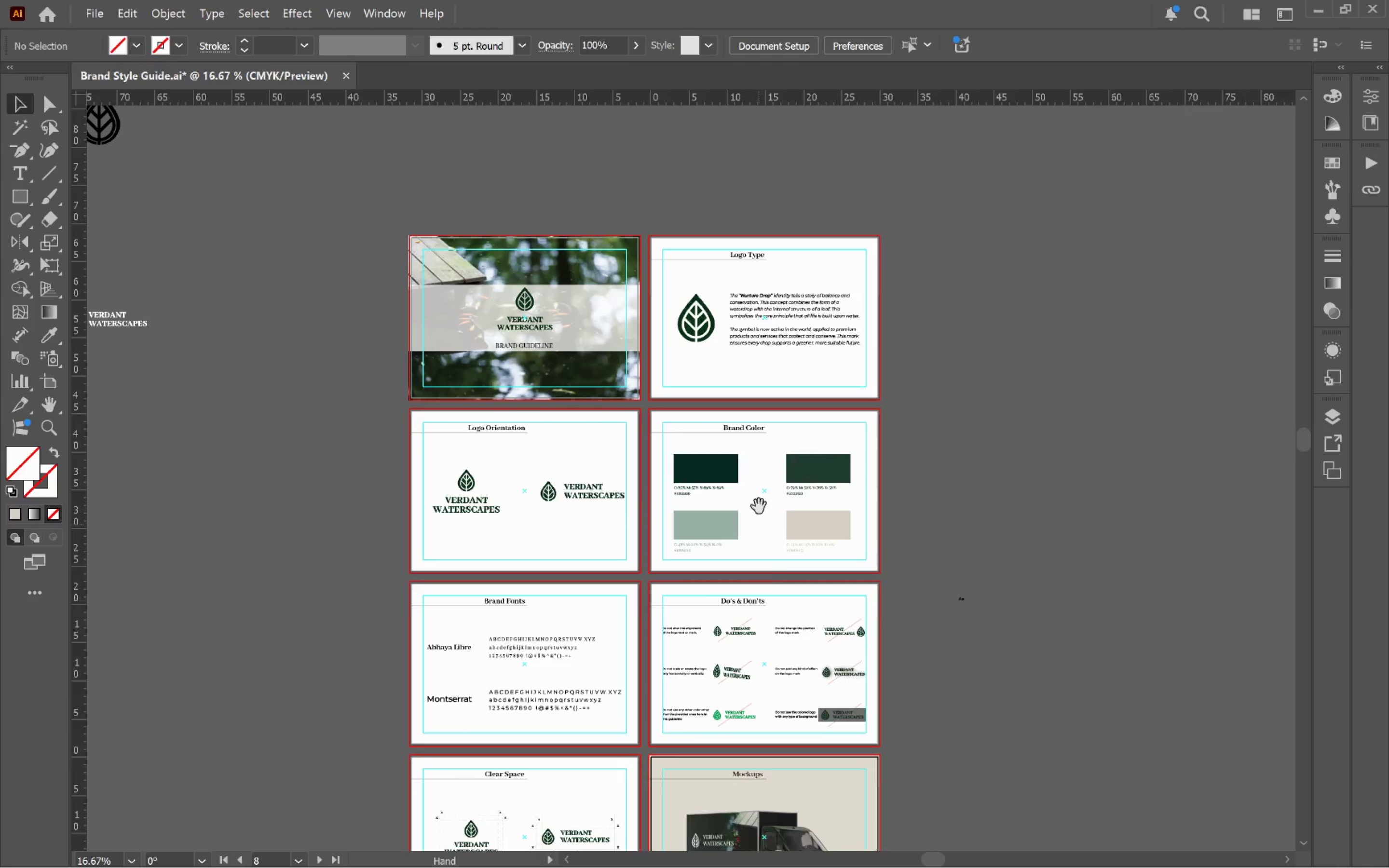 
left_click_drag(start_coordinate=[762, 485], to_coordinate=[784, 619])
 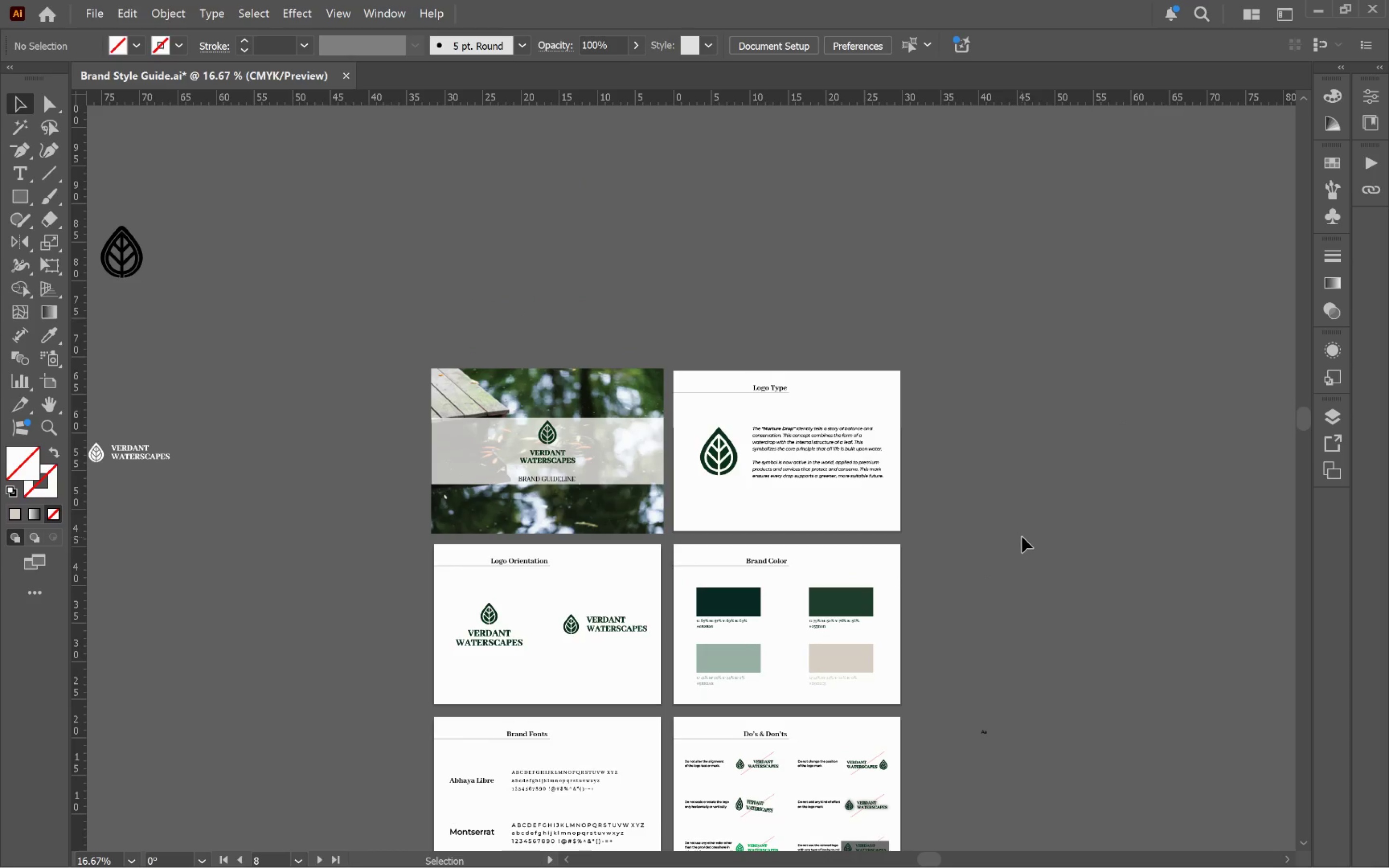 
key(Control+S)
 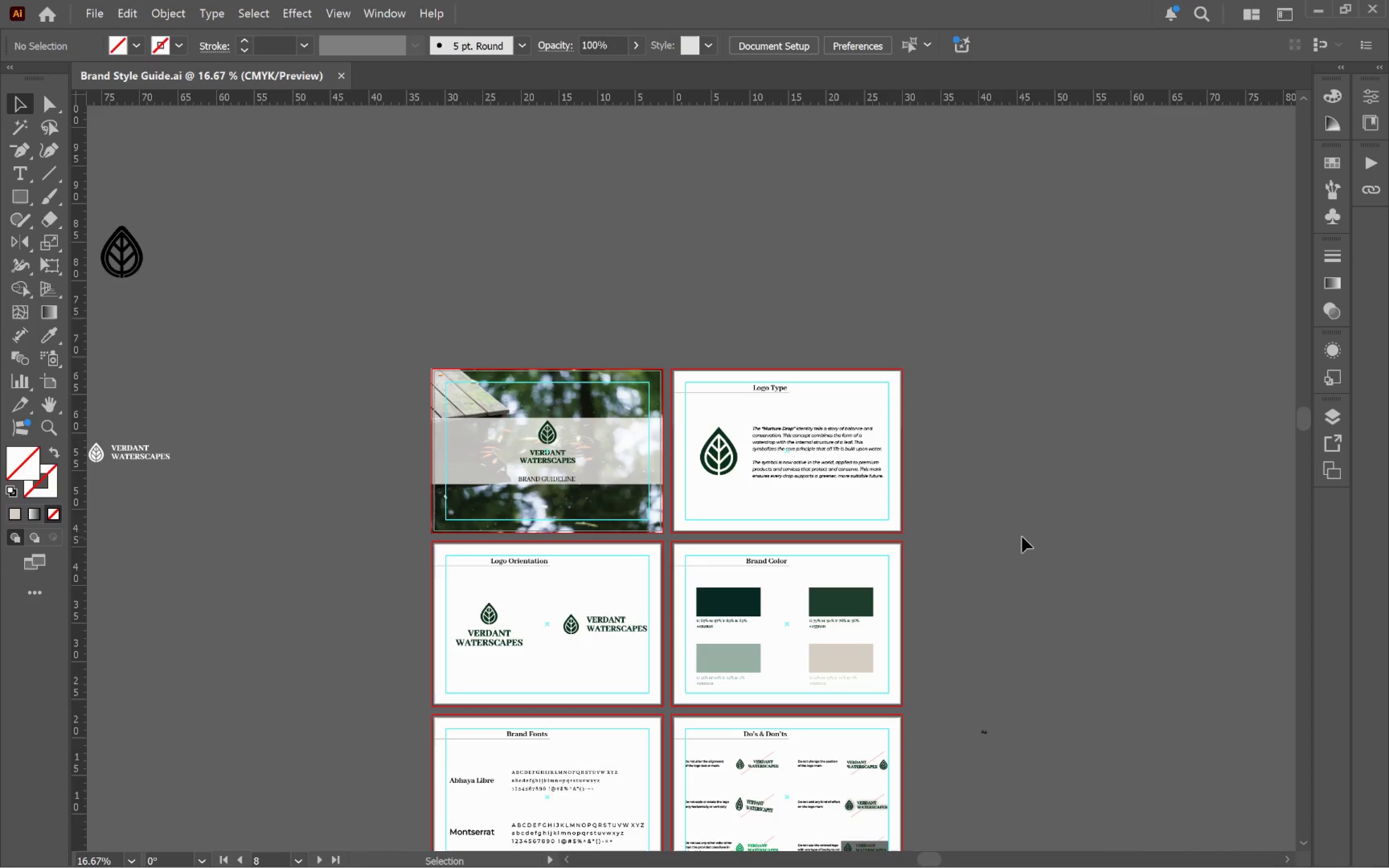 
wait(13.78)
 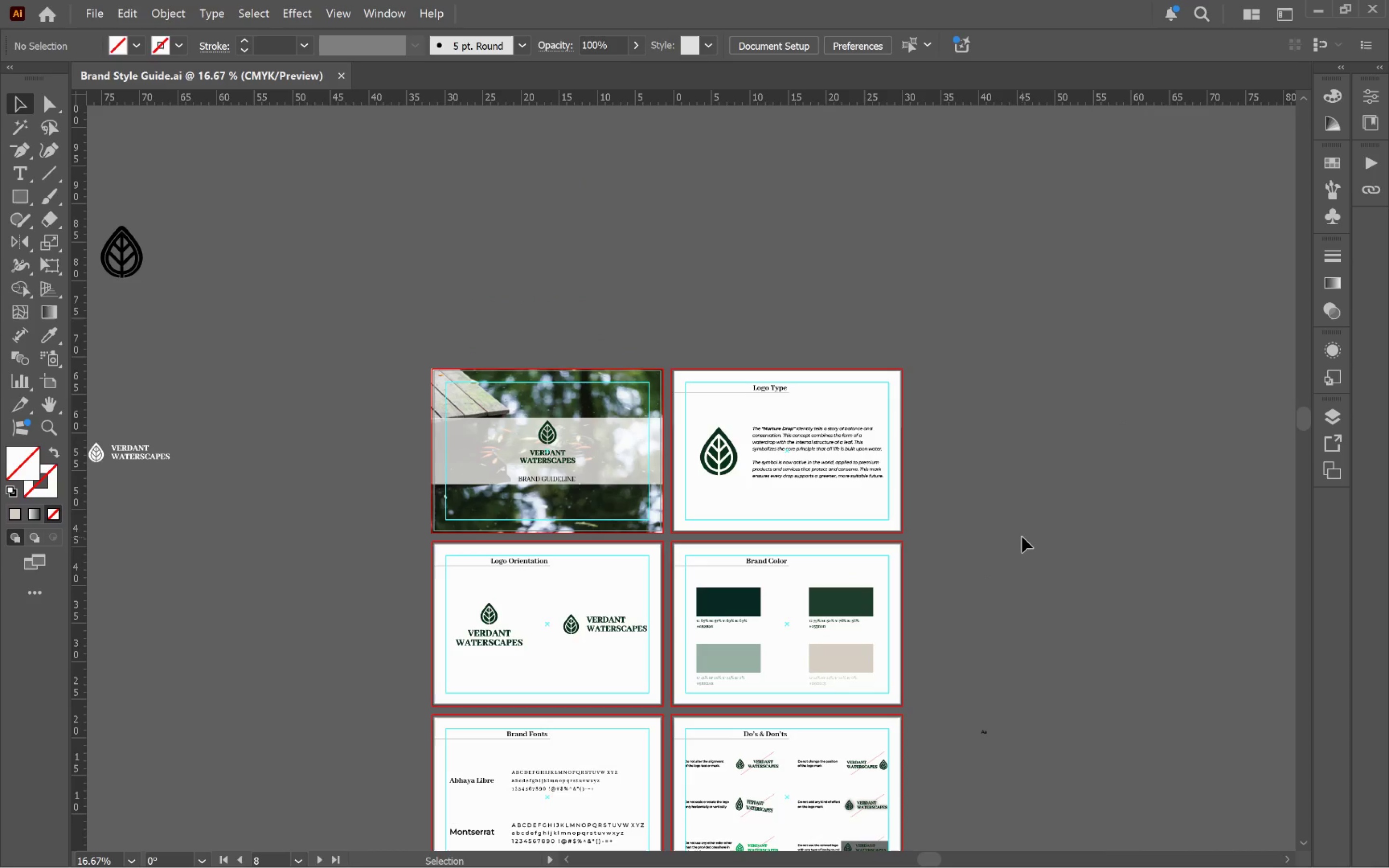 
hold_key(key=Space, duration=1.51)
 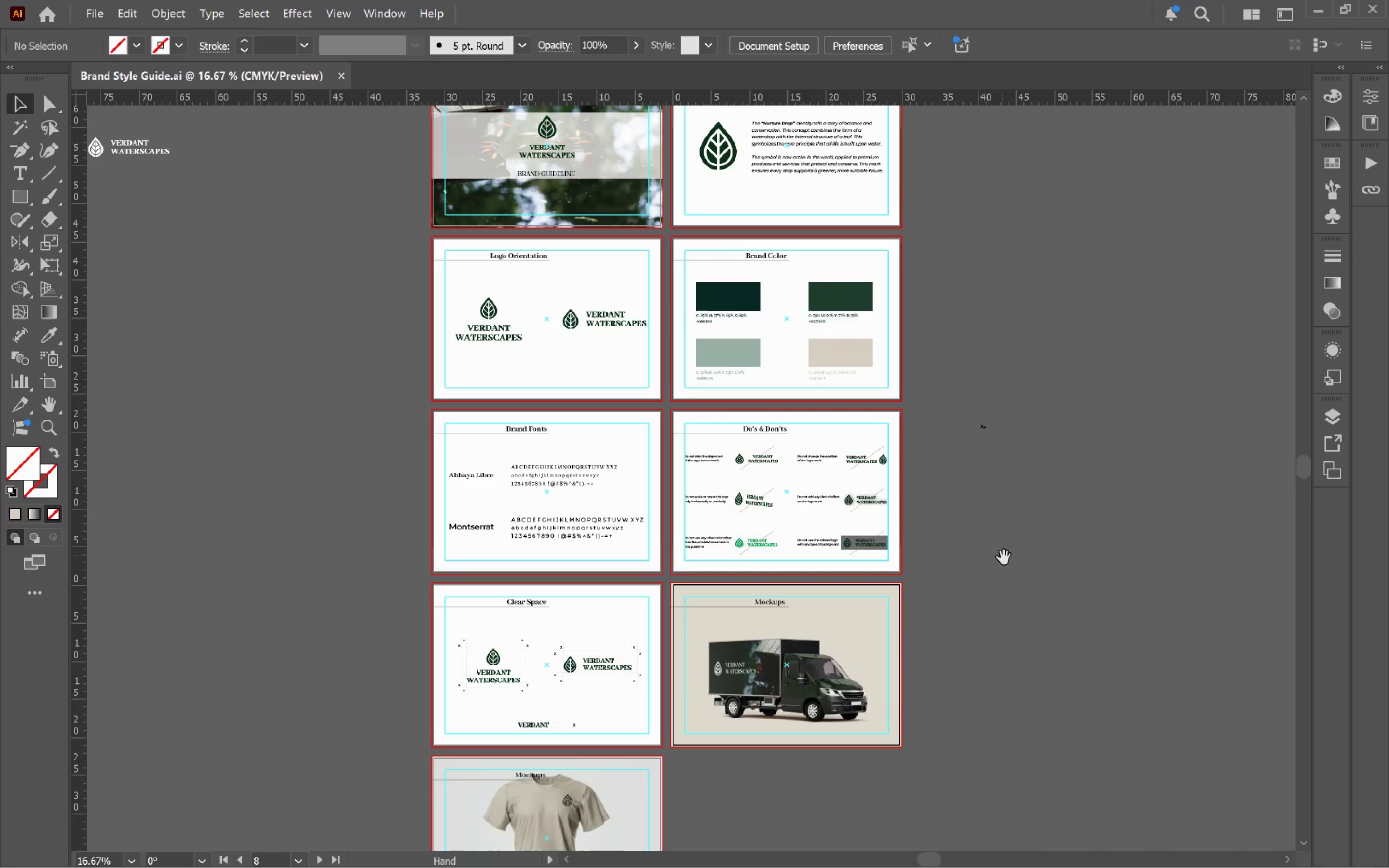 
left_click_drag(start_coordinate=[1001, 665], to_coordinate=[986, 442])
 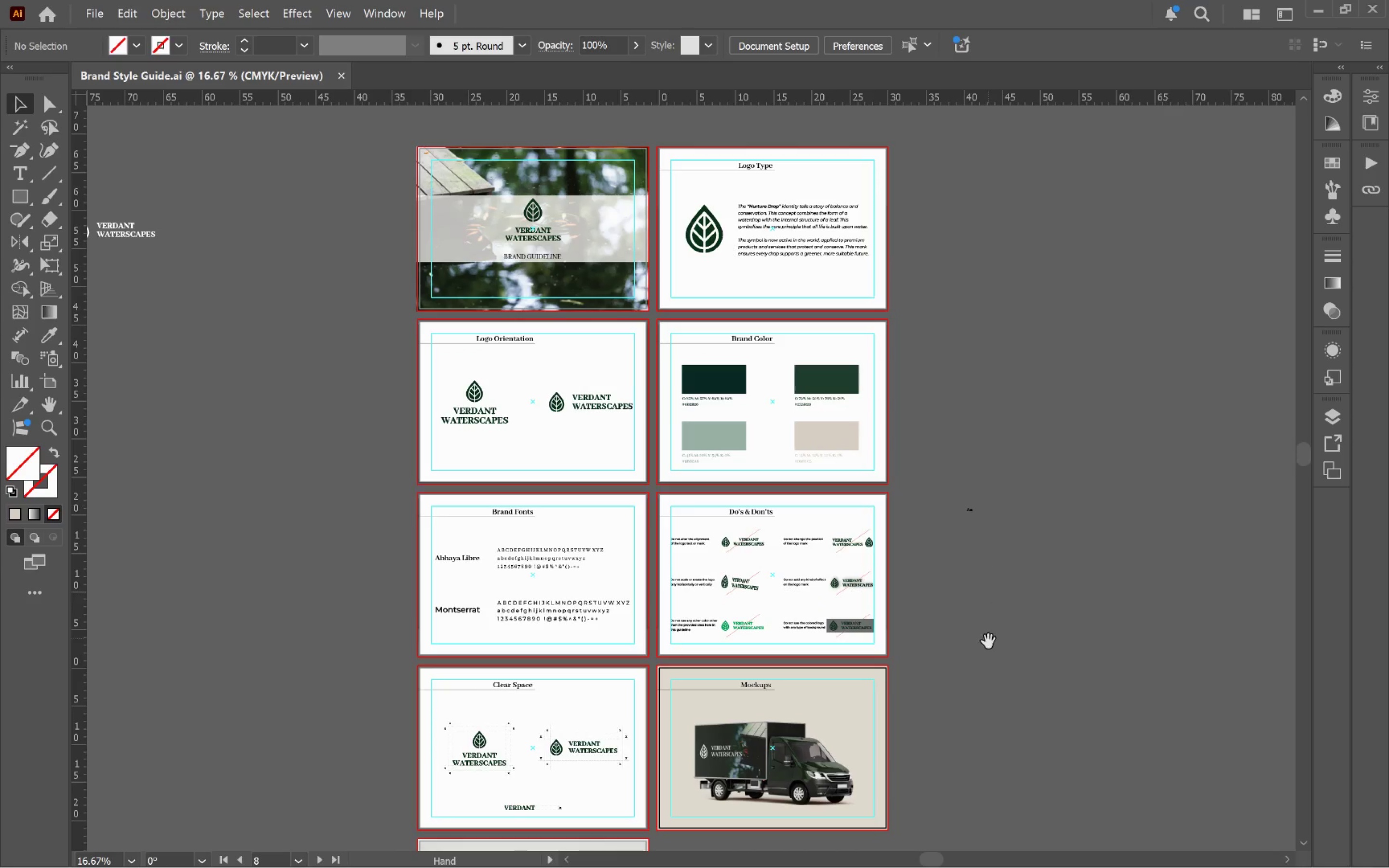 
left_click_drag(start_coordinate=[988, 638], to_coordinate=[1002, 556])
 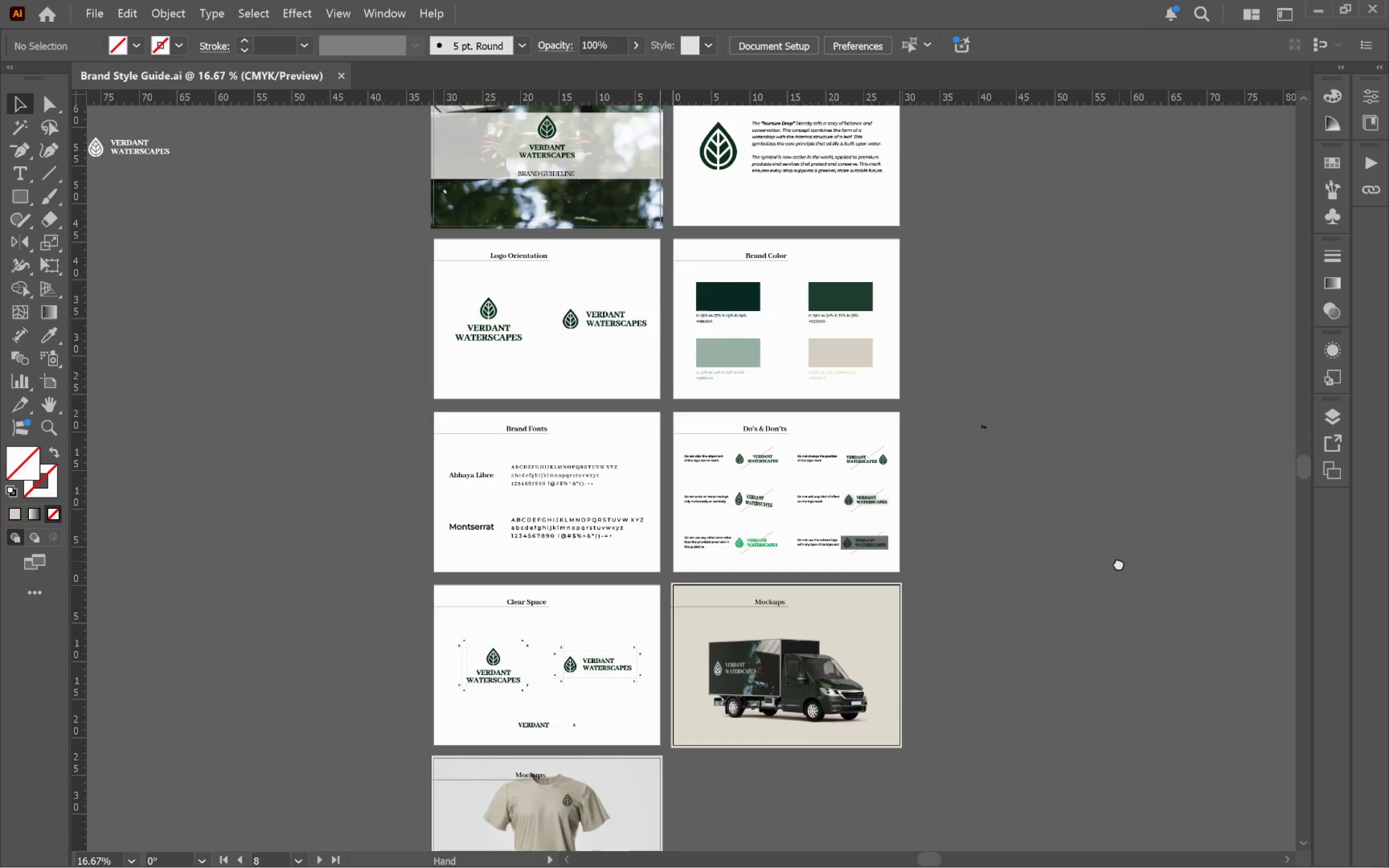 
hold_key(key=Space, duration=1.52)
 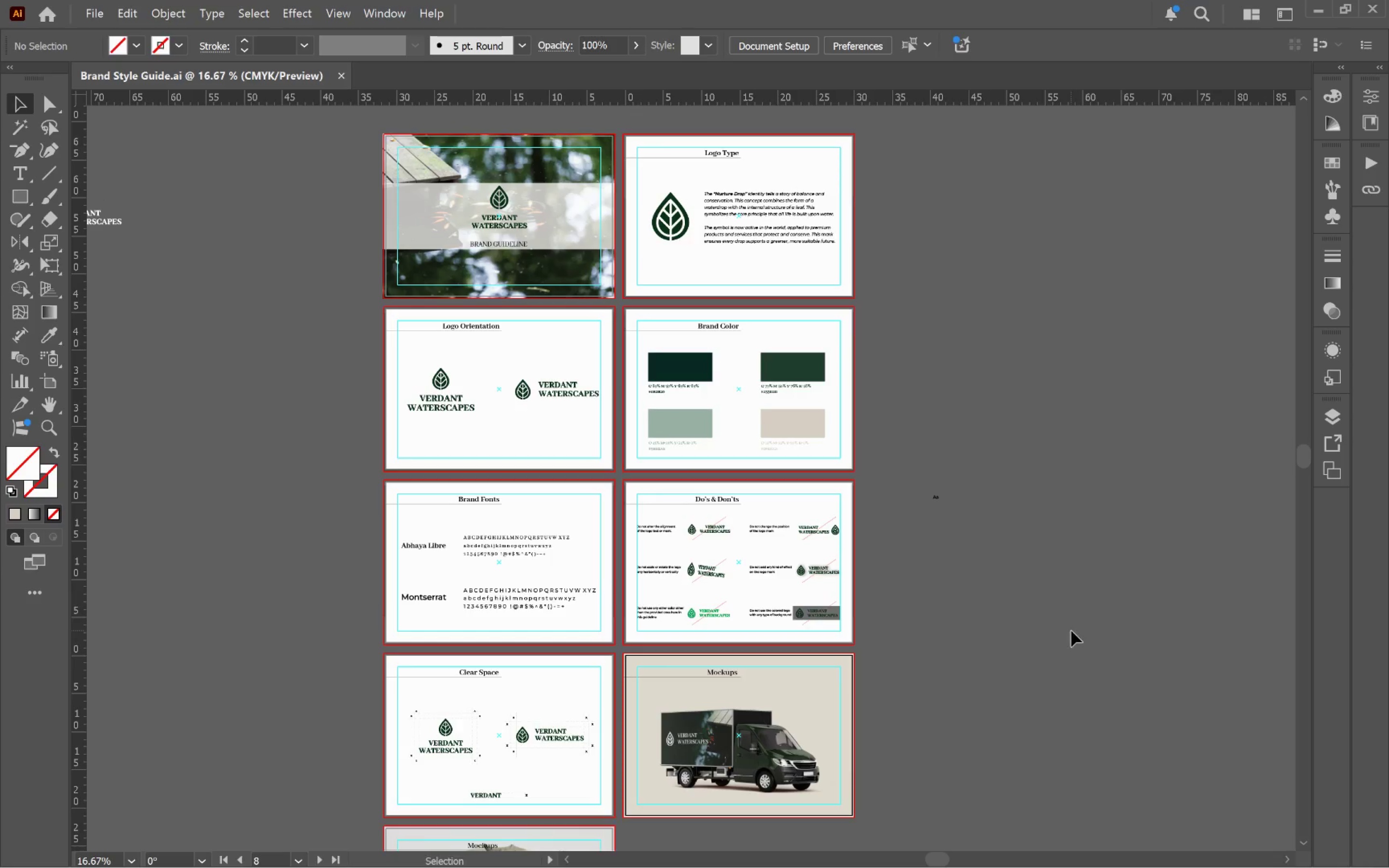 
left_click_drag(start_coordinate=[1119, 561], to_coordinate=[1071, 631])
 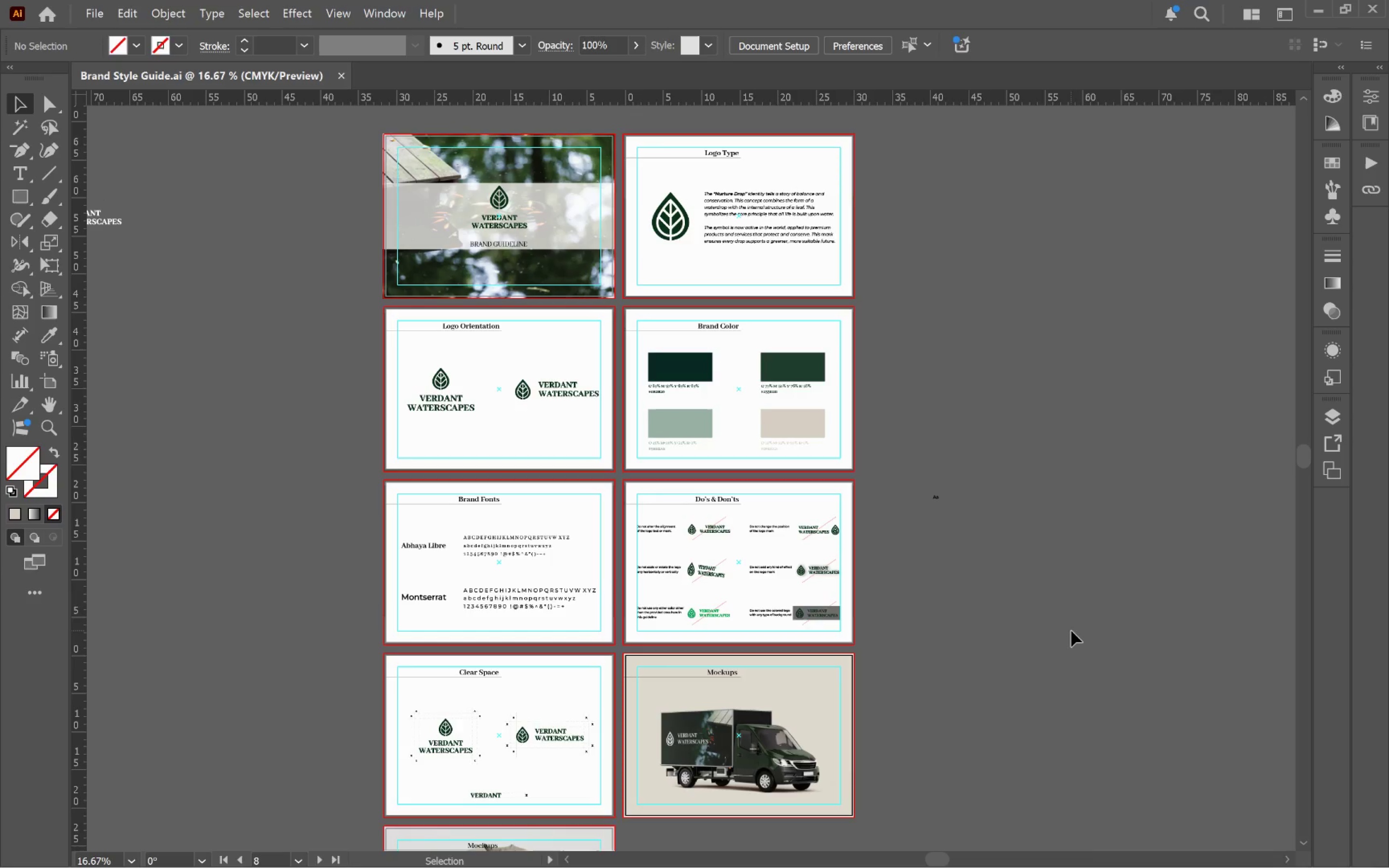 
hold_key(key=Space, duration=0.45)
 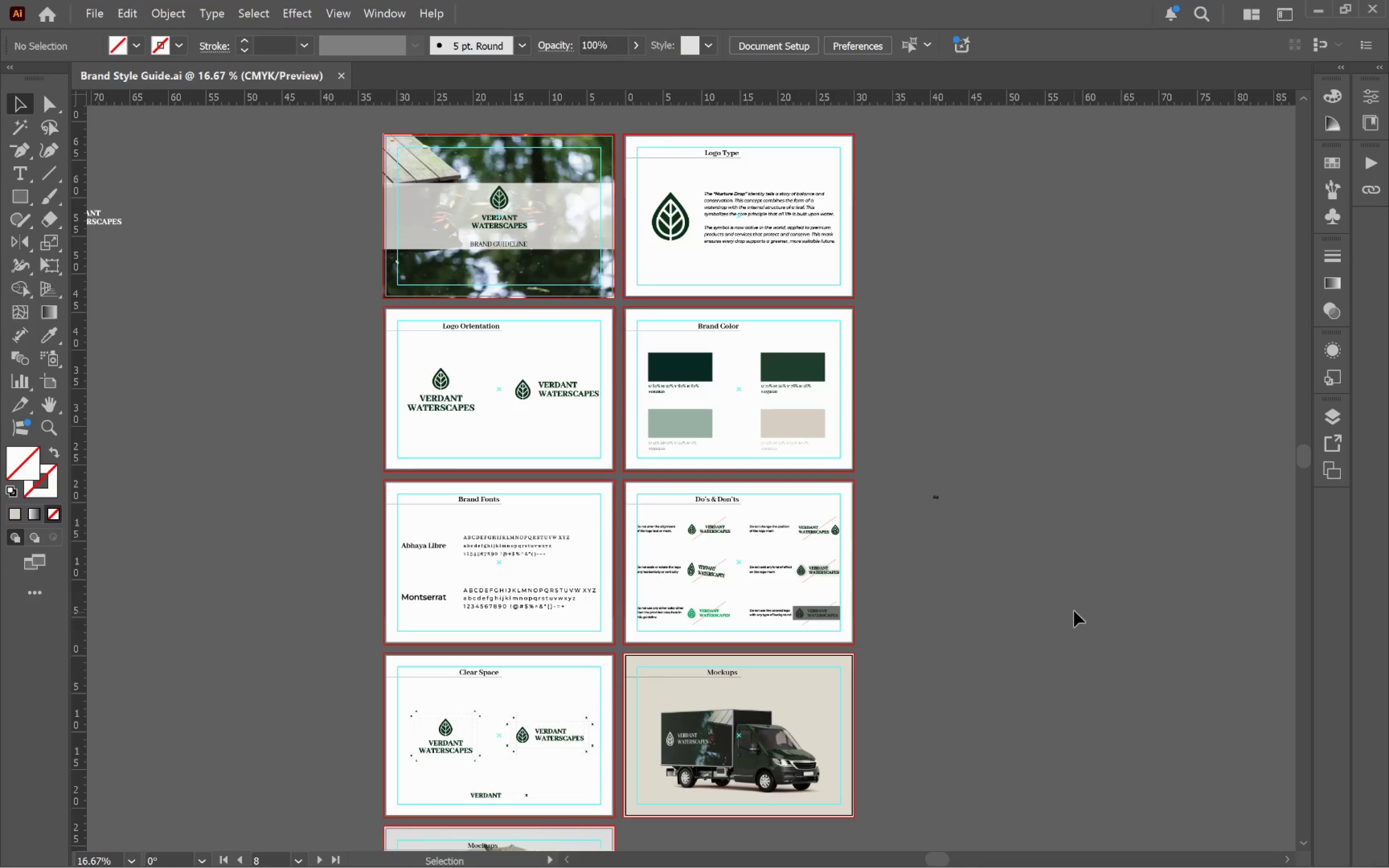 
hold_key(key=Space, duration=0.89)
 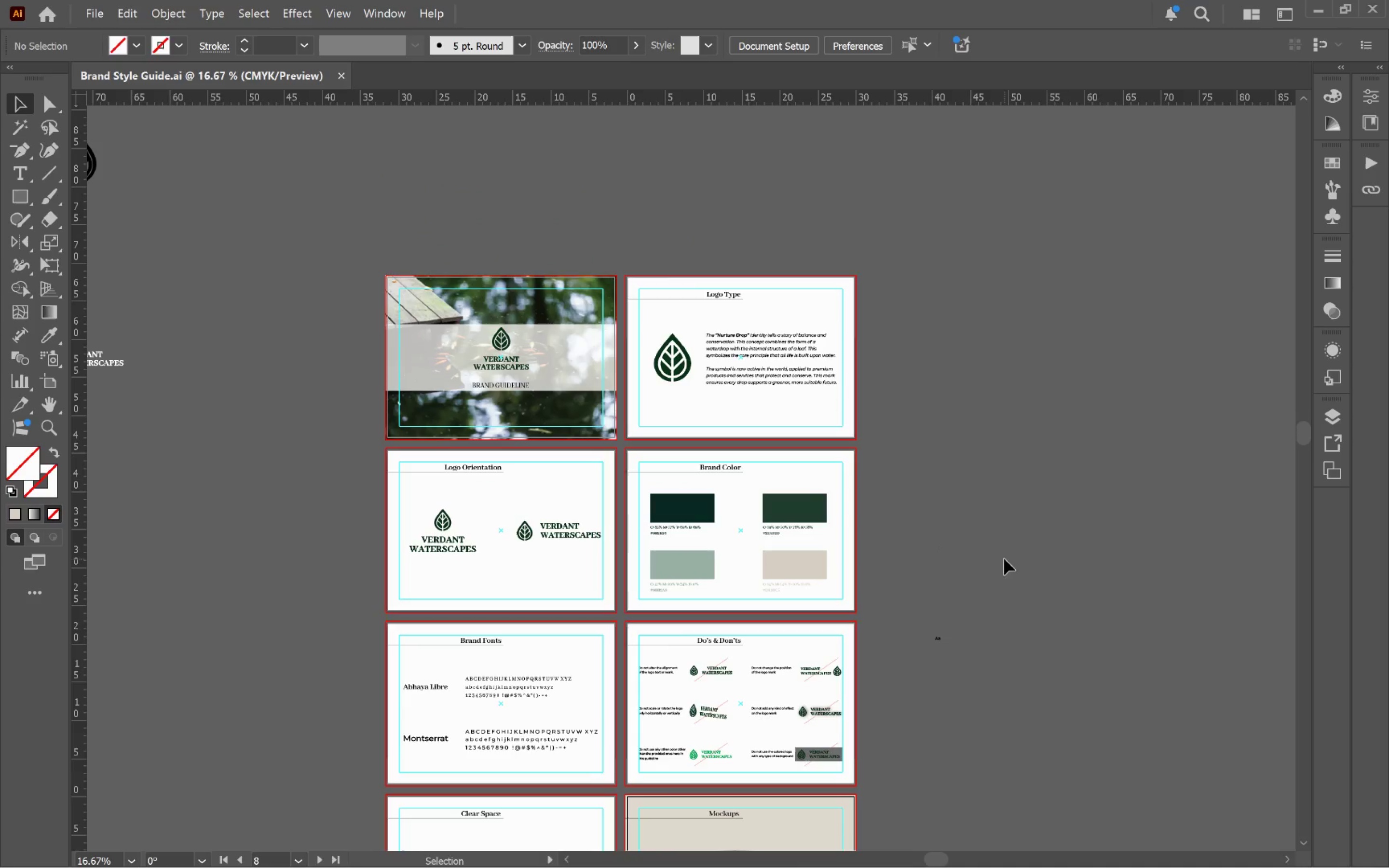 
left_click_drag(start_coordinate=[972, 435], to_coordinate=[972, 577])
 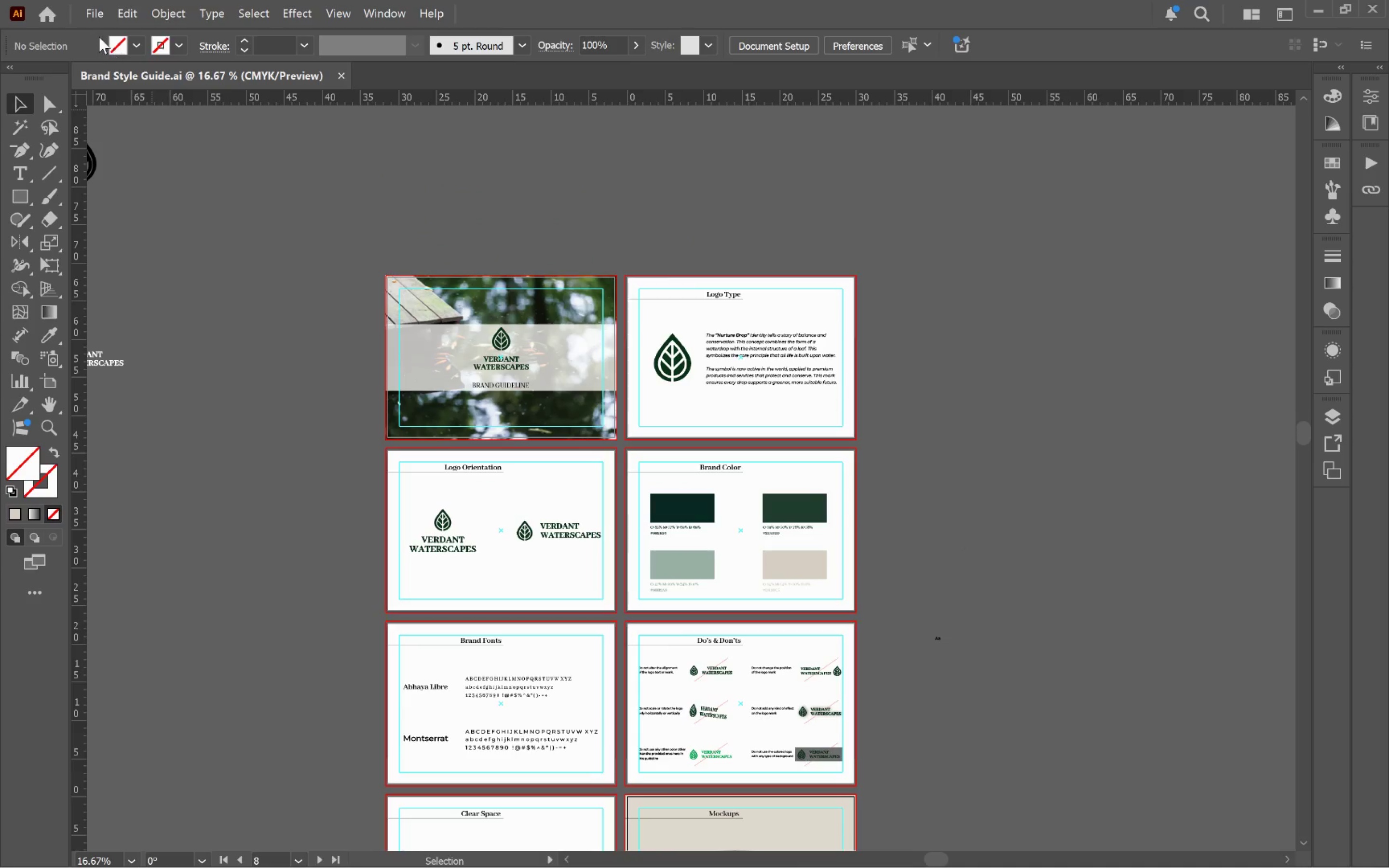 
left_click([98, 17])
 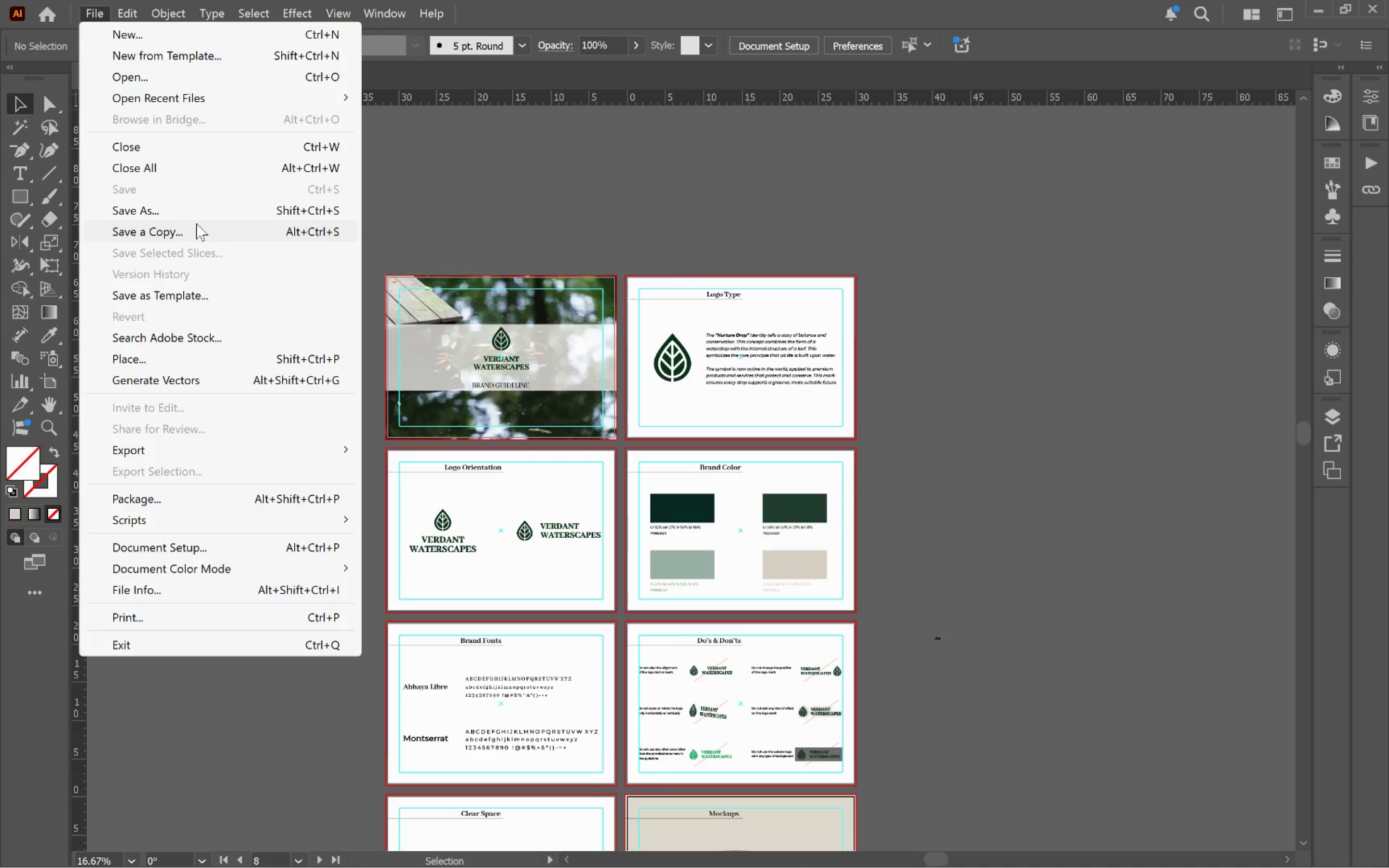 
left_click([197, 239])
 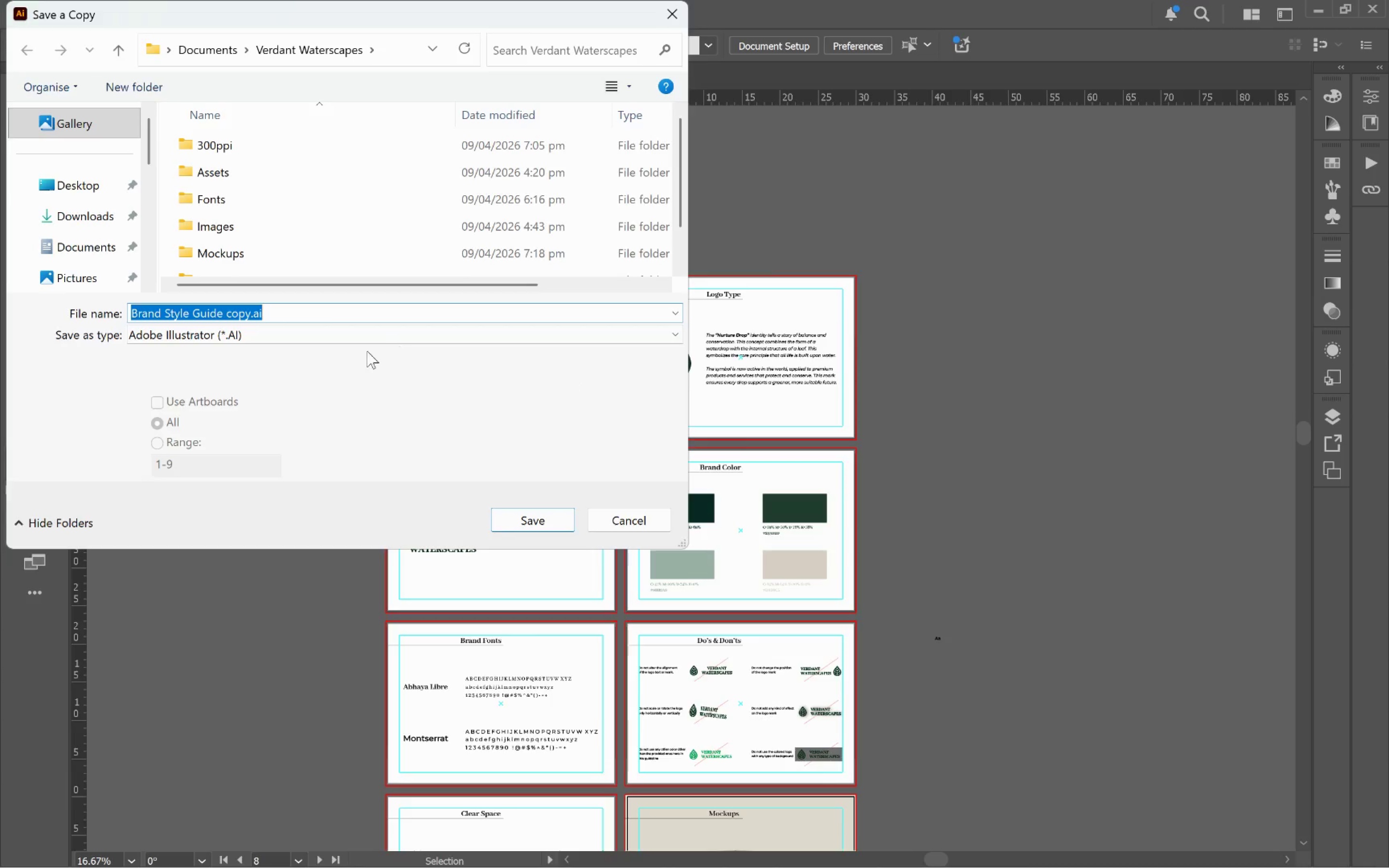 
left_click([291, 334])
 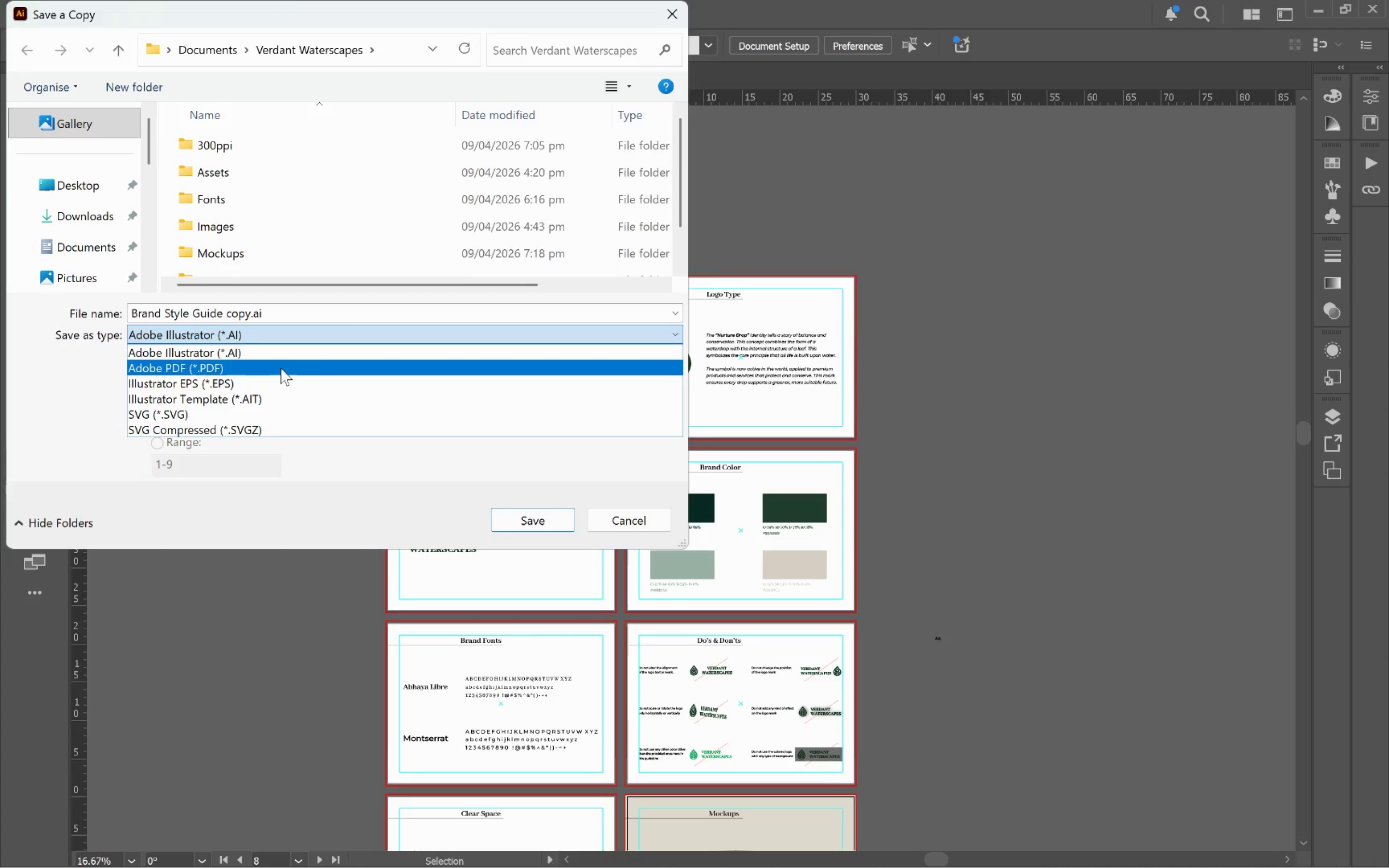 
left_click([281, 366])
 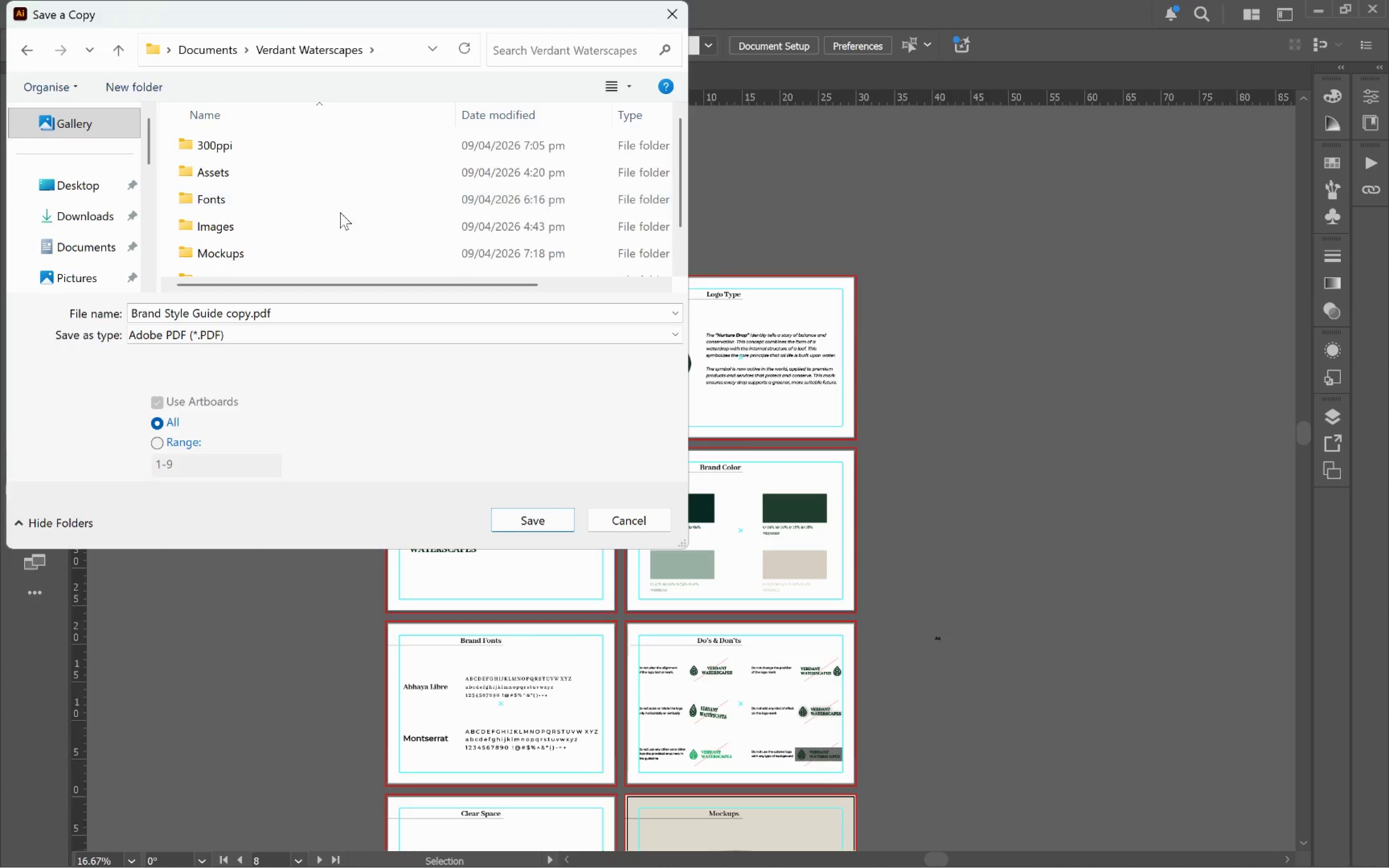 
scroll: coordinate [344, 217], scroll_direction: down, amount: 7.0
 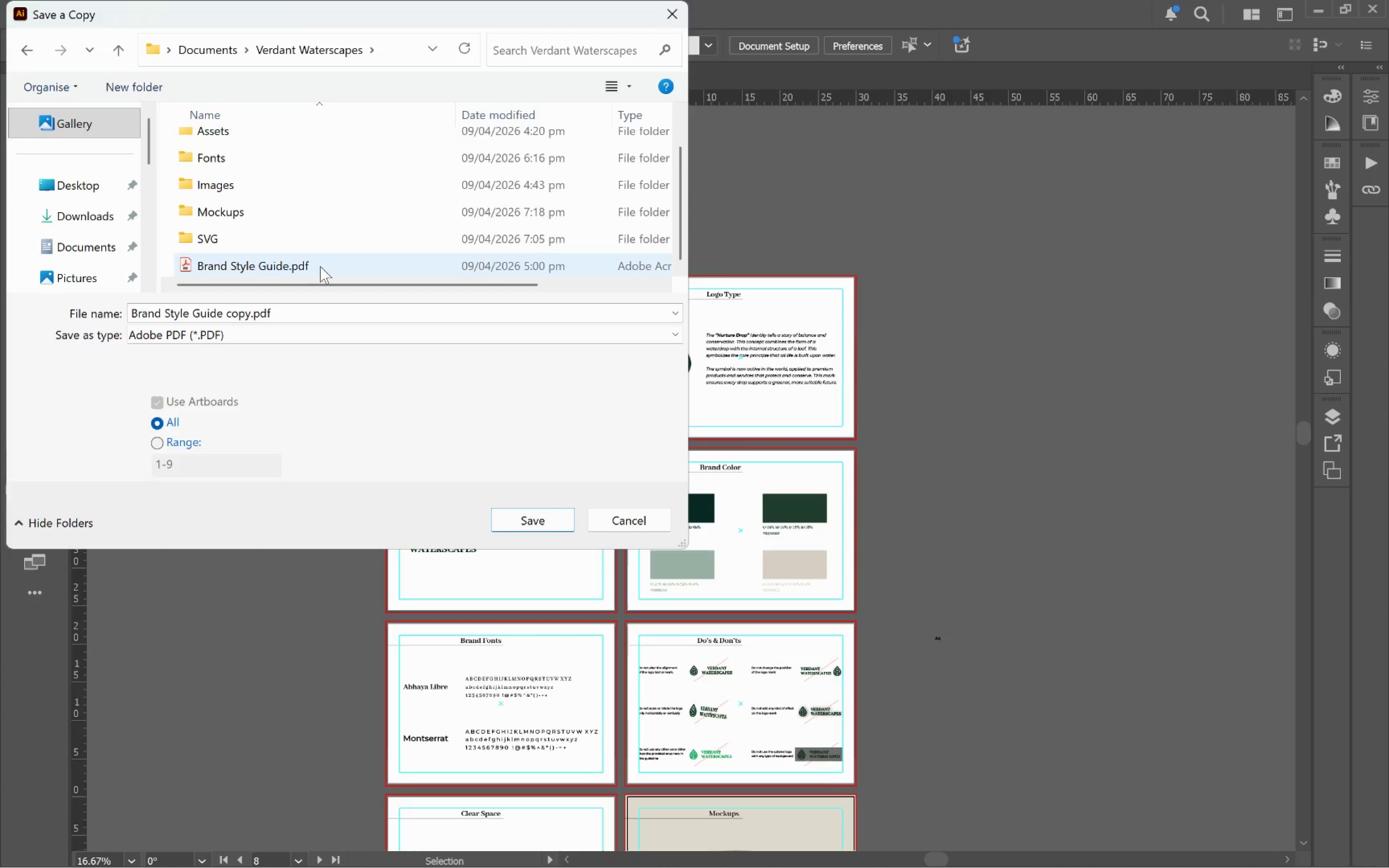 
left_click([320, 265])
 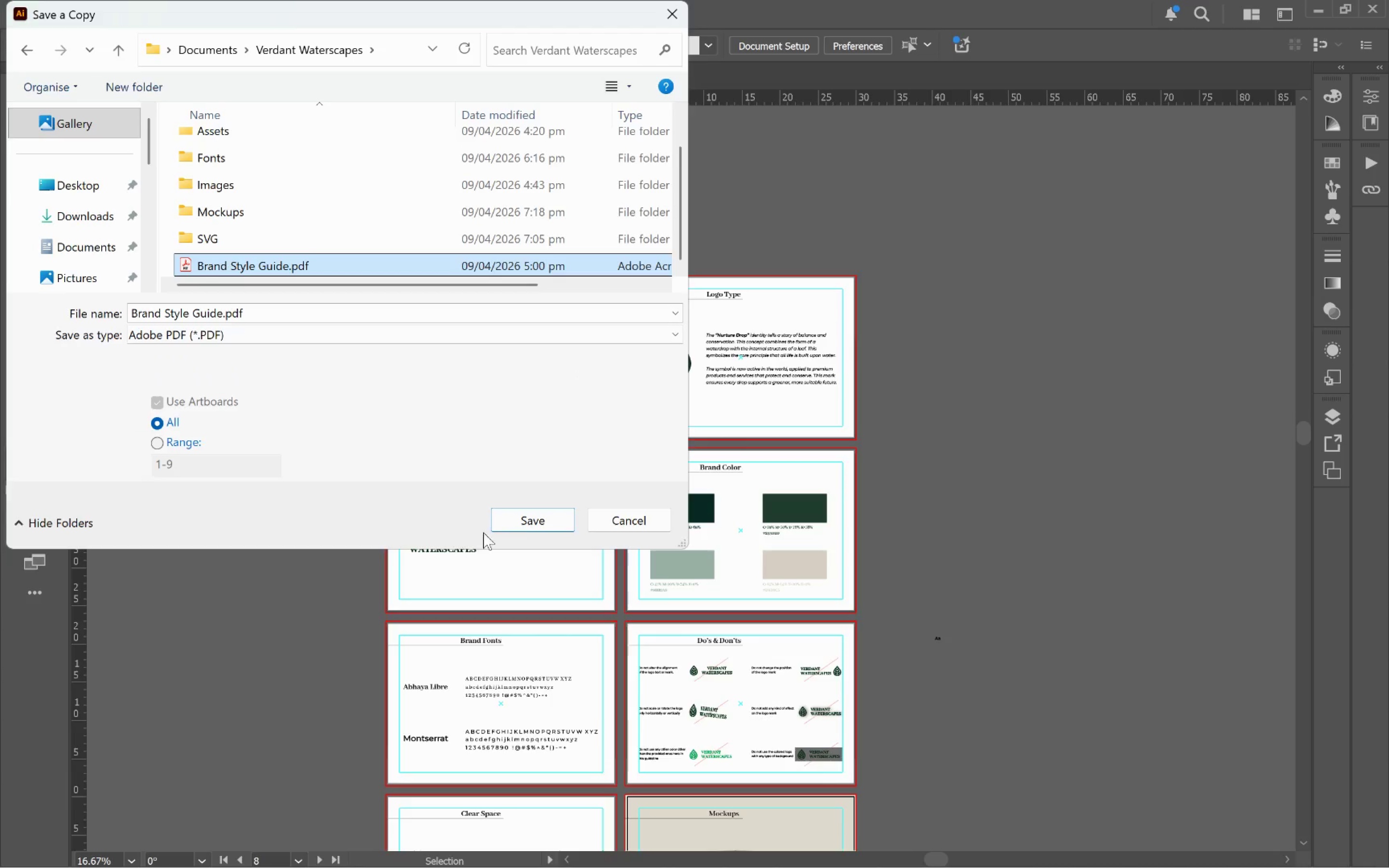 
left_click([551, 520])
 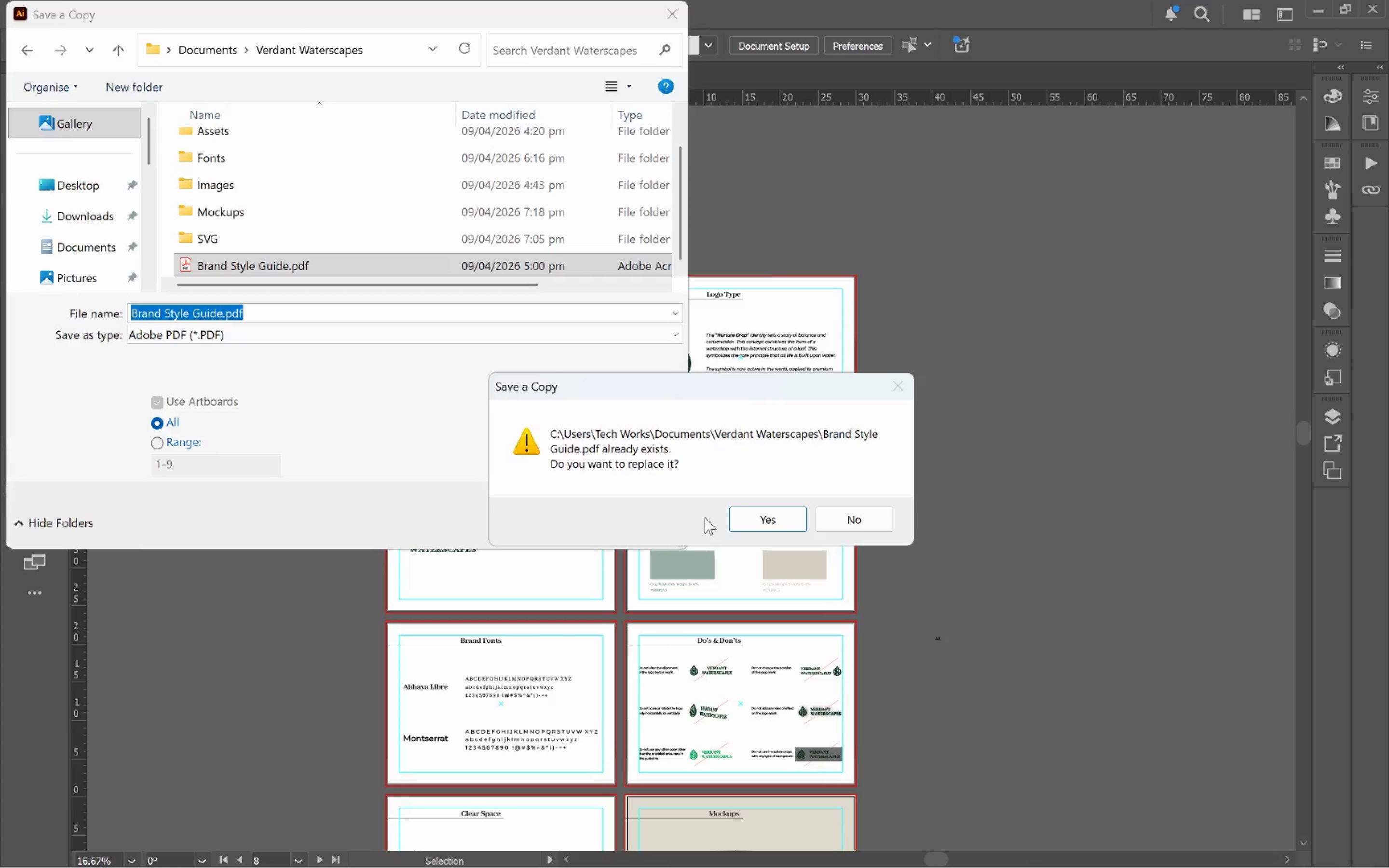 
left_click([769, 517])
 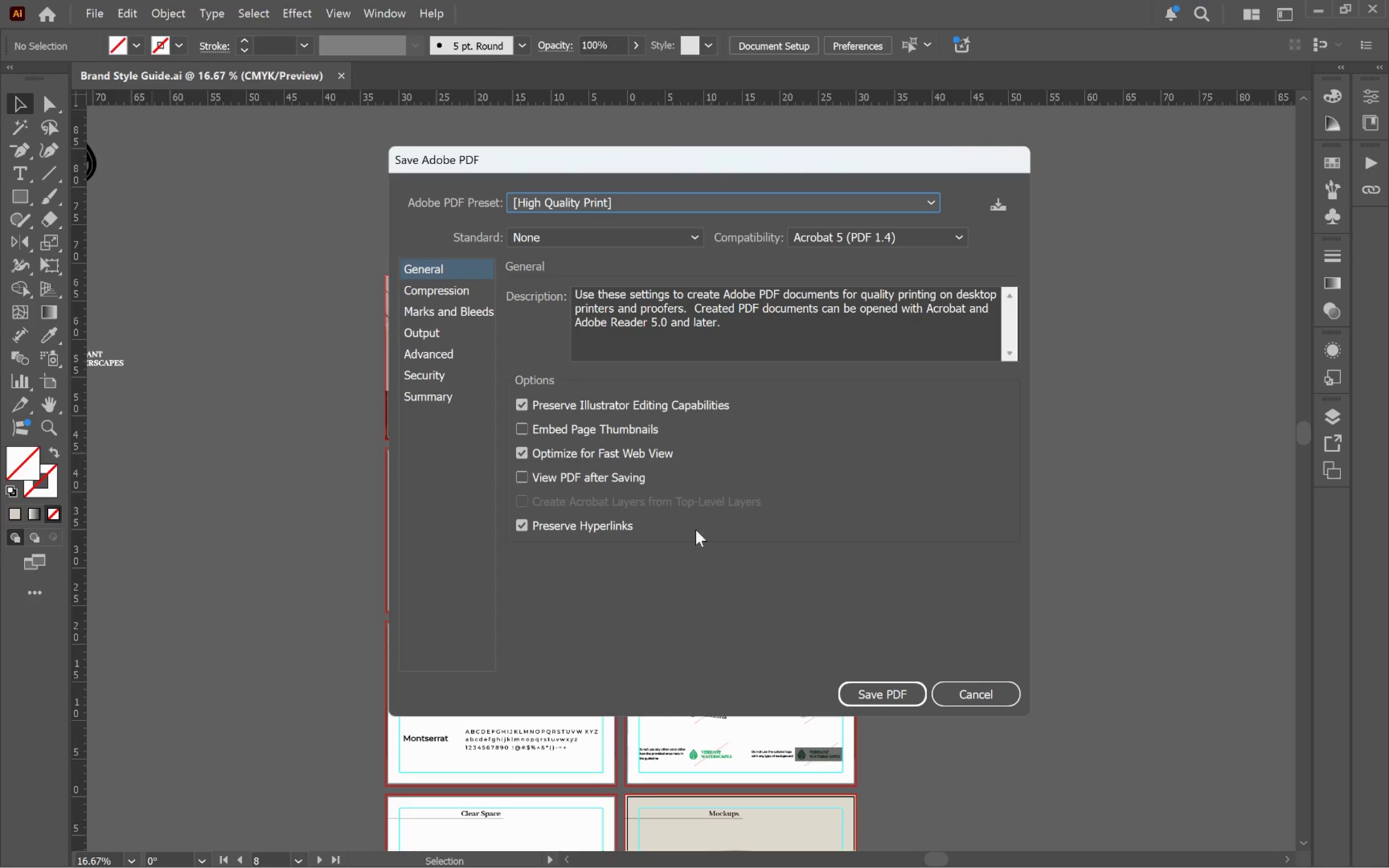 
left_click([874, 688])
 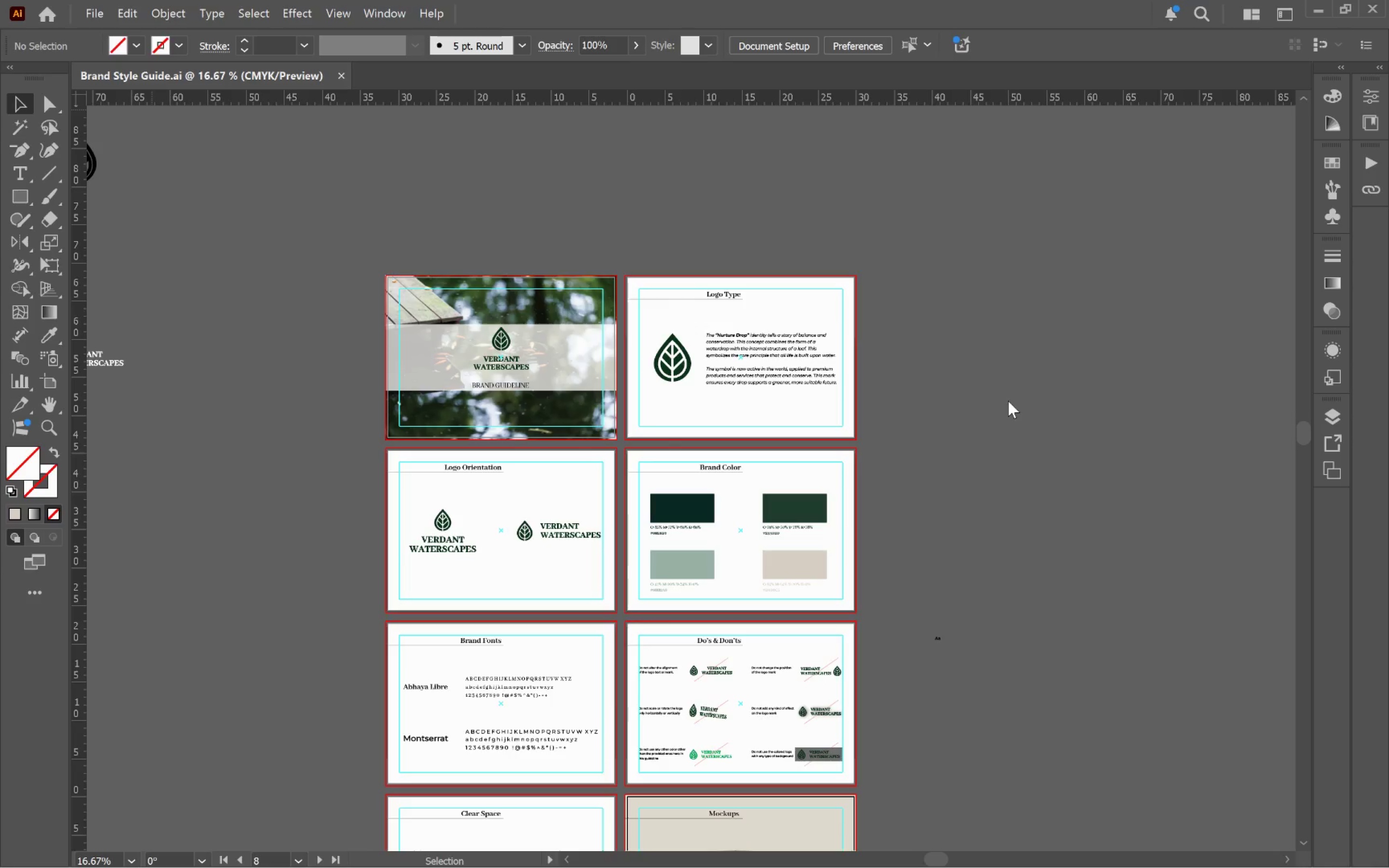 
left_click([1010, 433])
 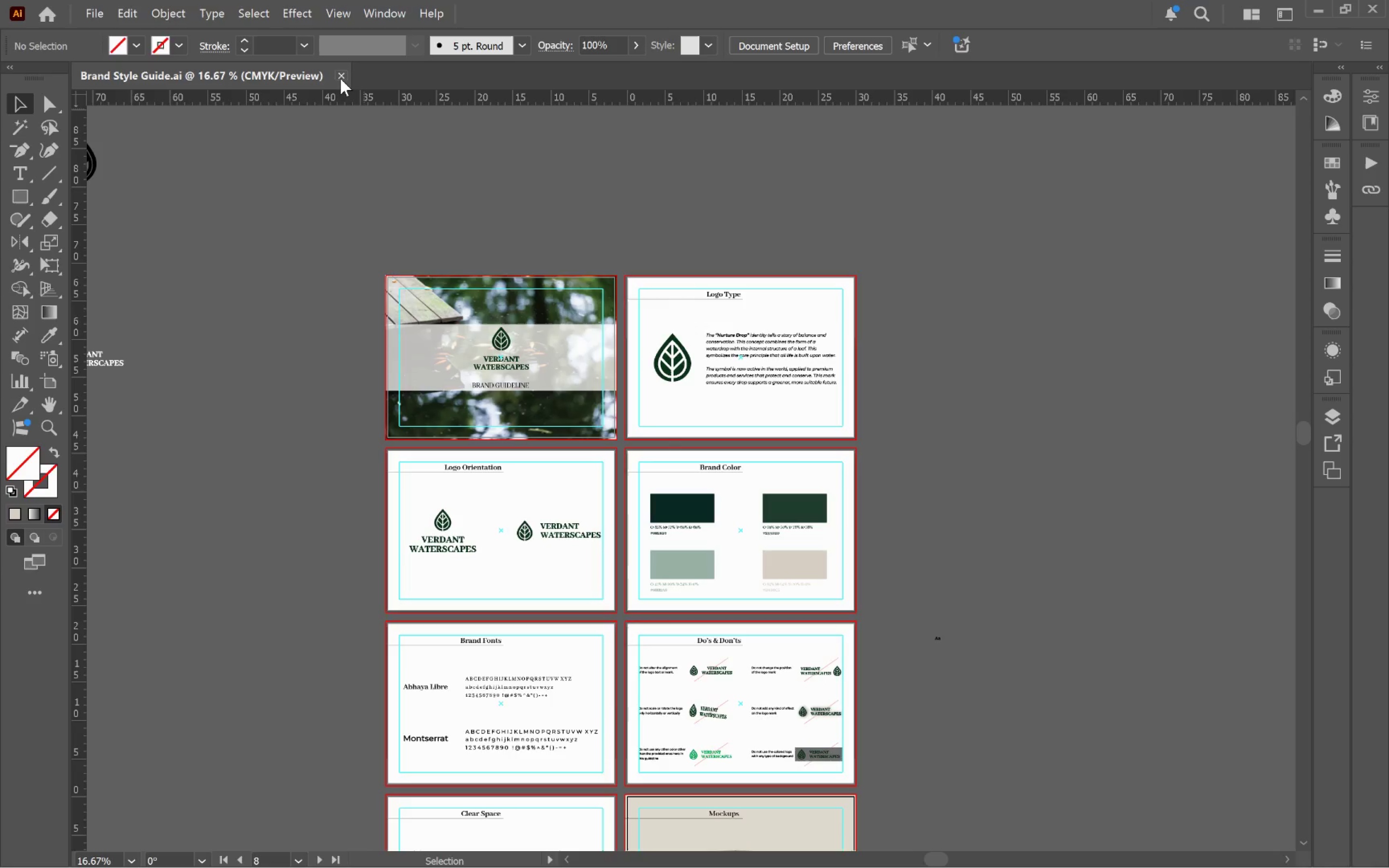 
left_click([340, 79])
 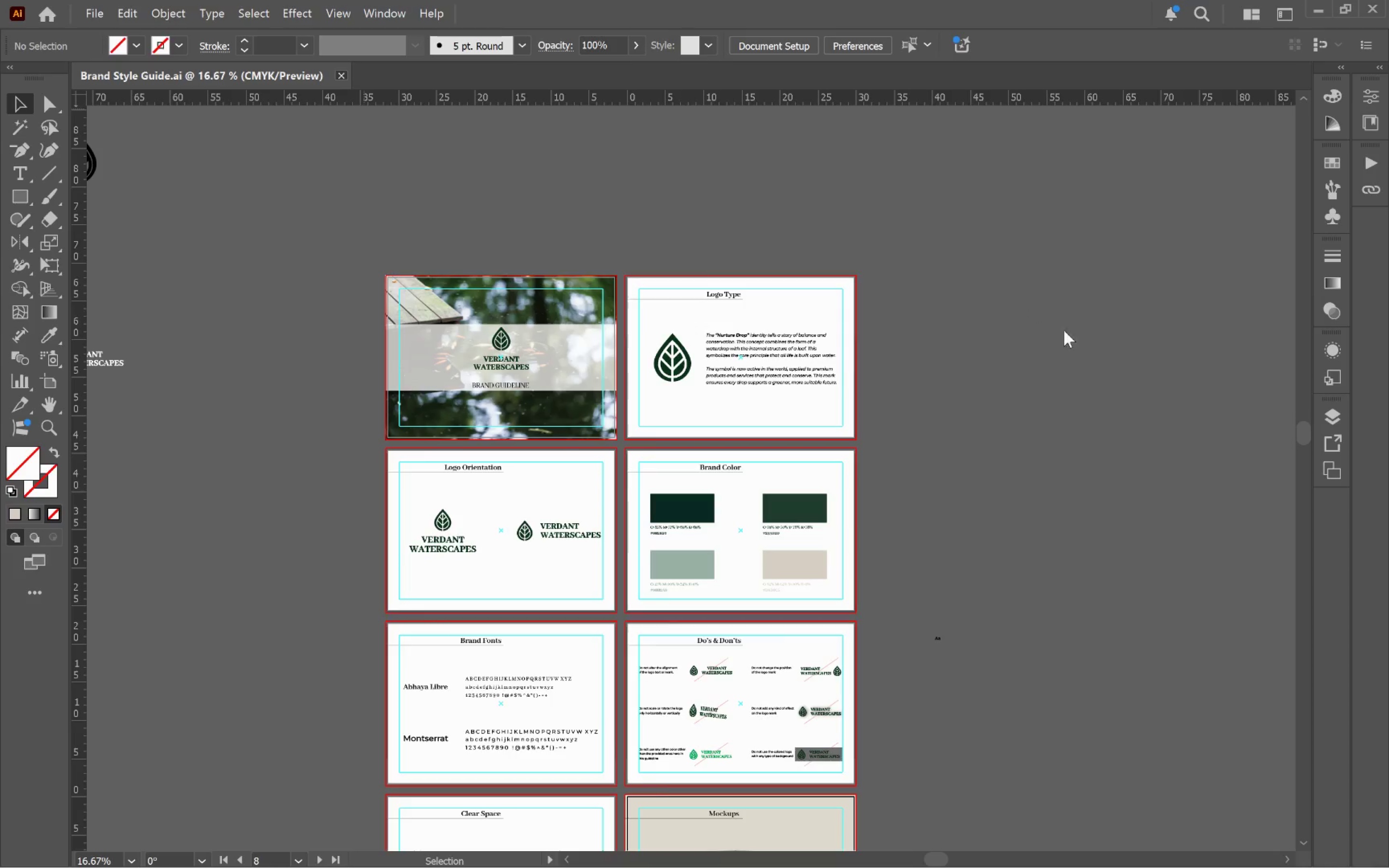 
mouse_move([1145, 368])
 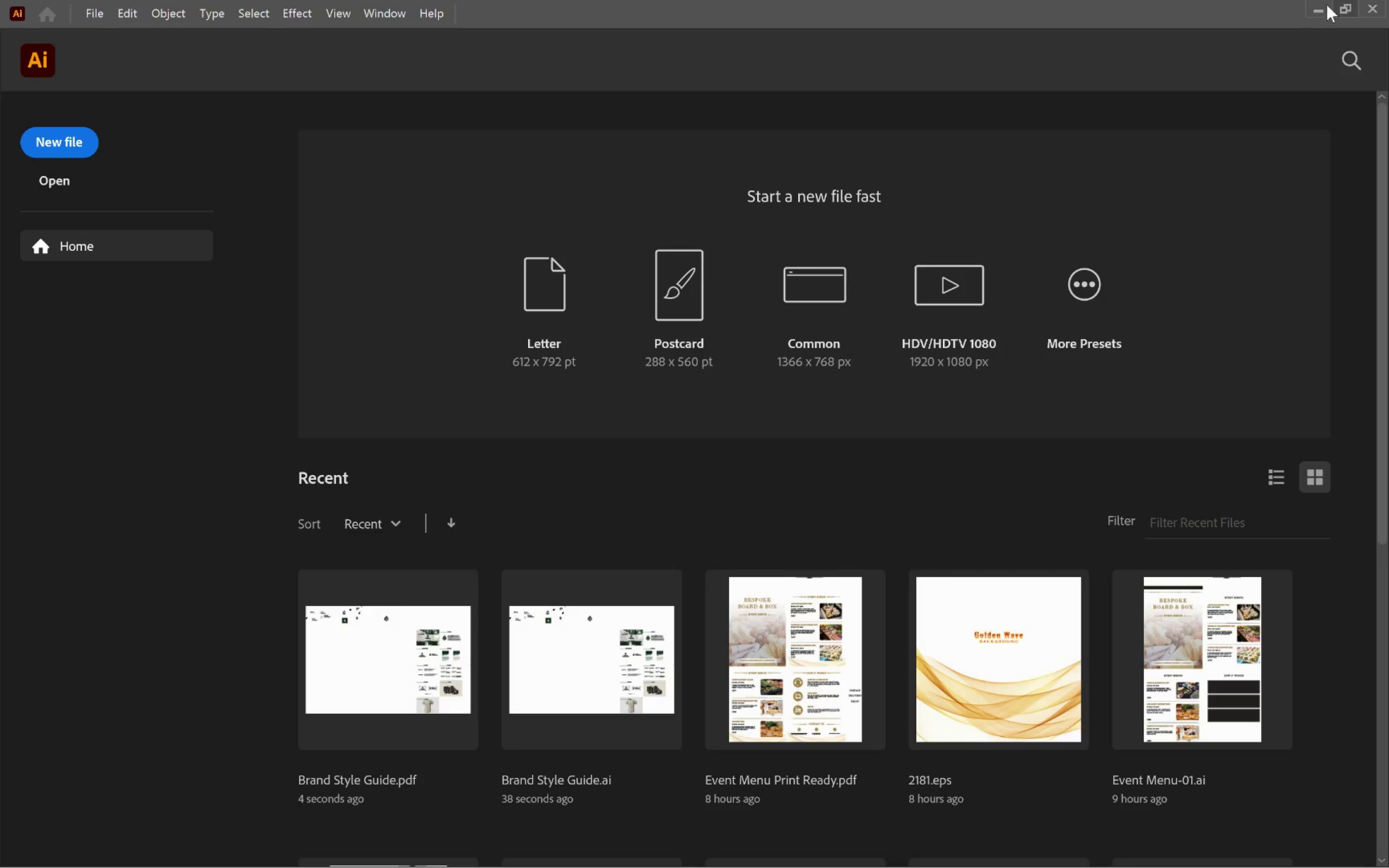 
left_click([1321, 9])